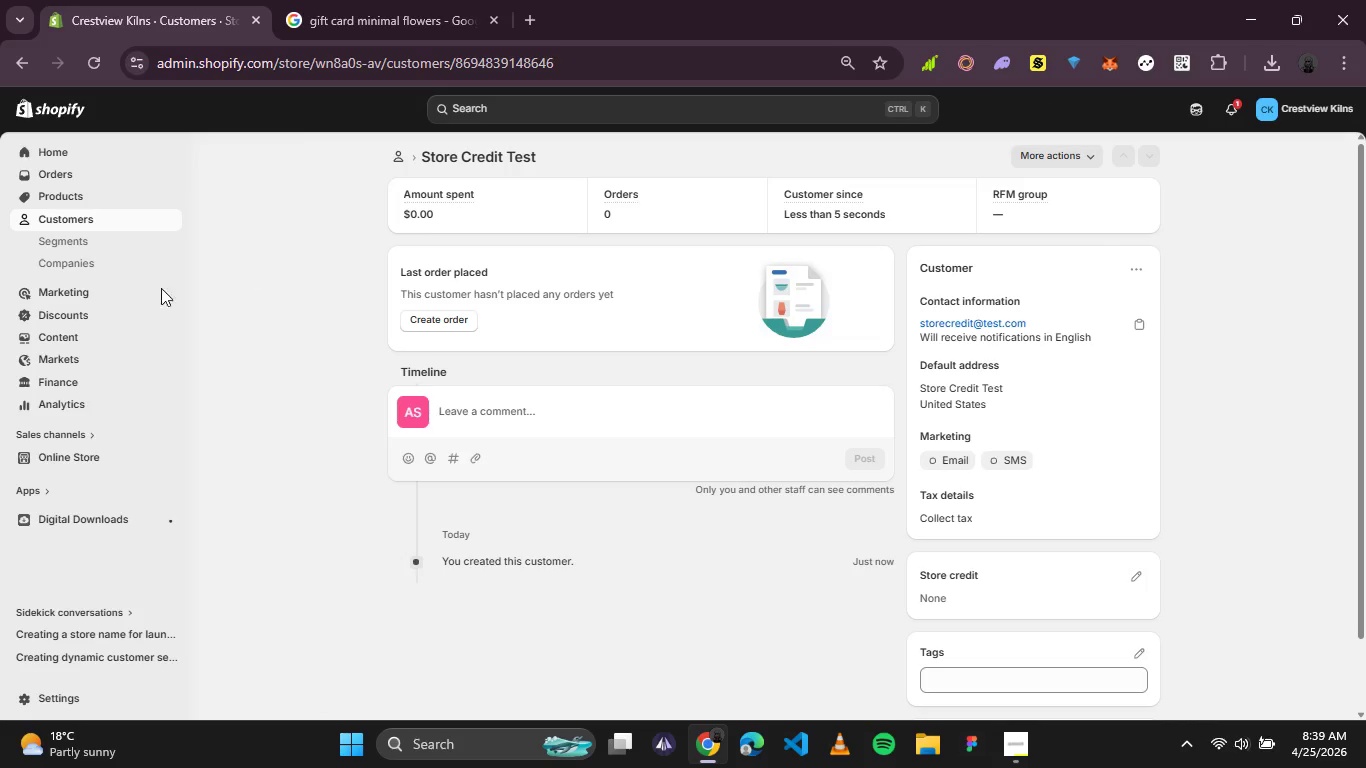 
wait(19.2)
 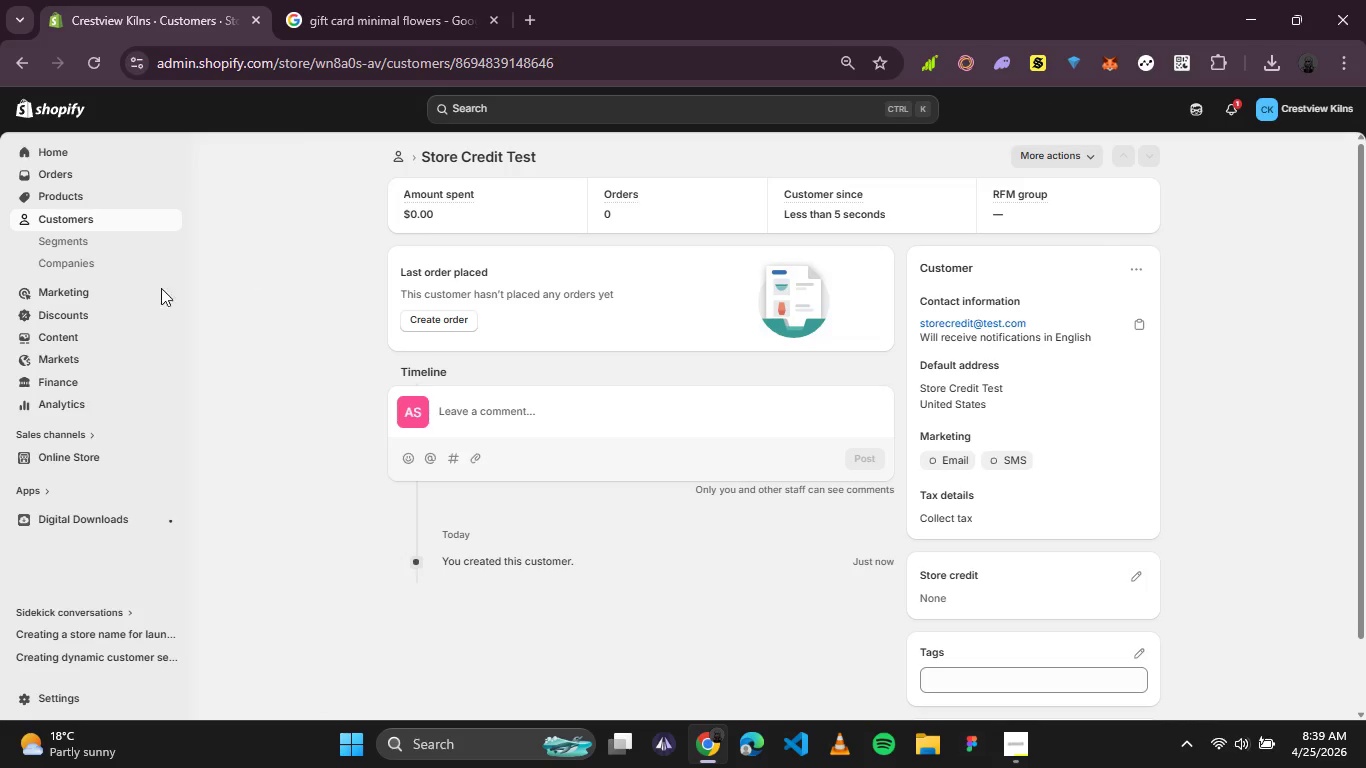 
scroll: coordinate [536, 447], scroll_direction: none, amount: 0.0
 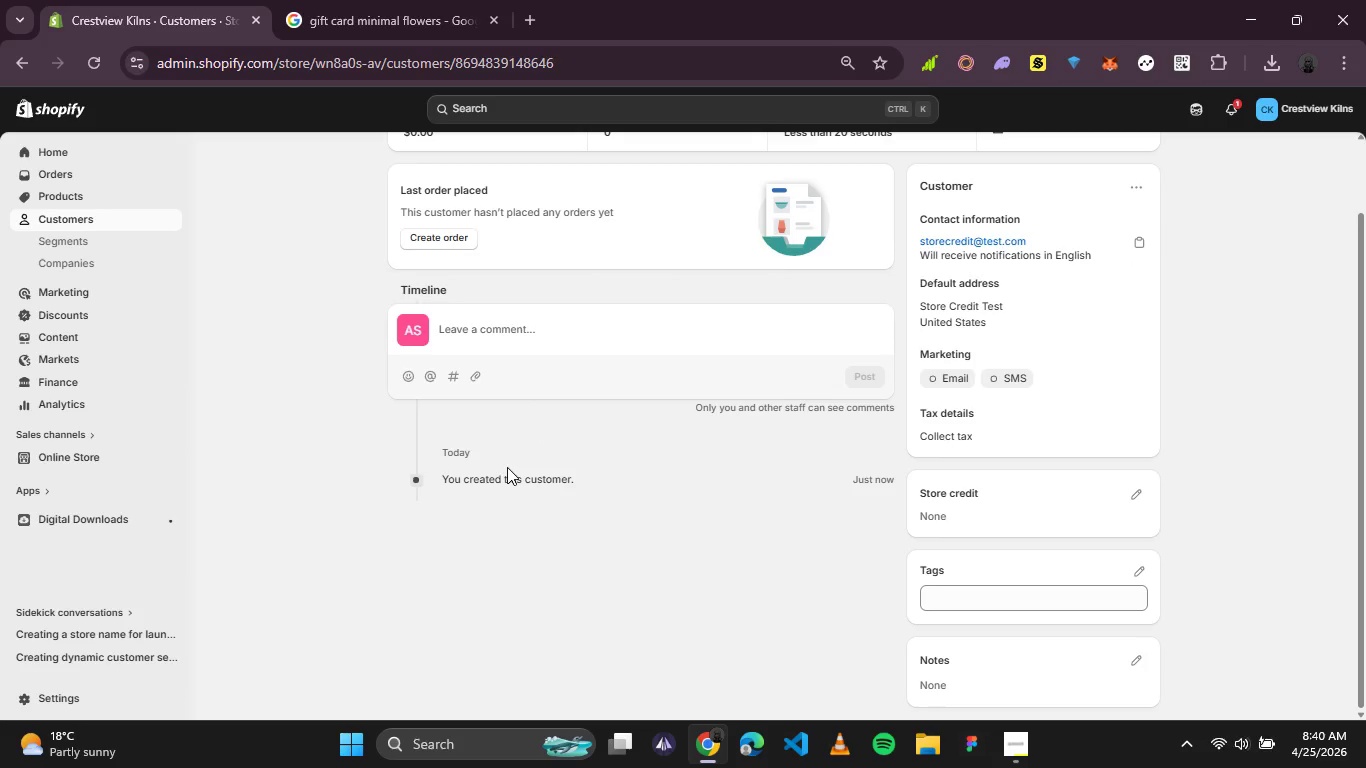 
scroll: coordinate [507, 467], scroll_direction: up, amount: 1.0
 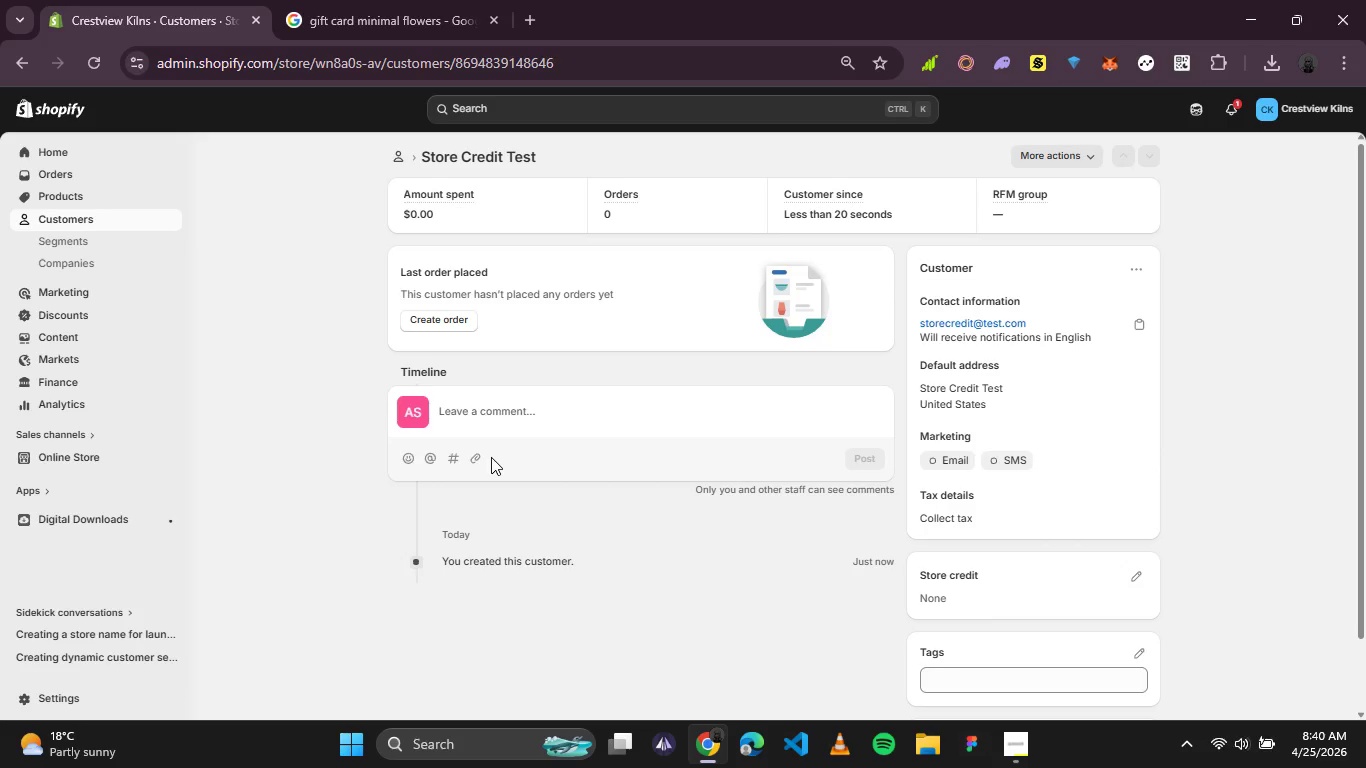 
wait(13.91)
 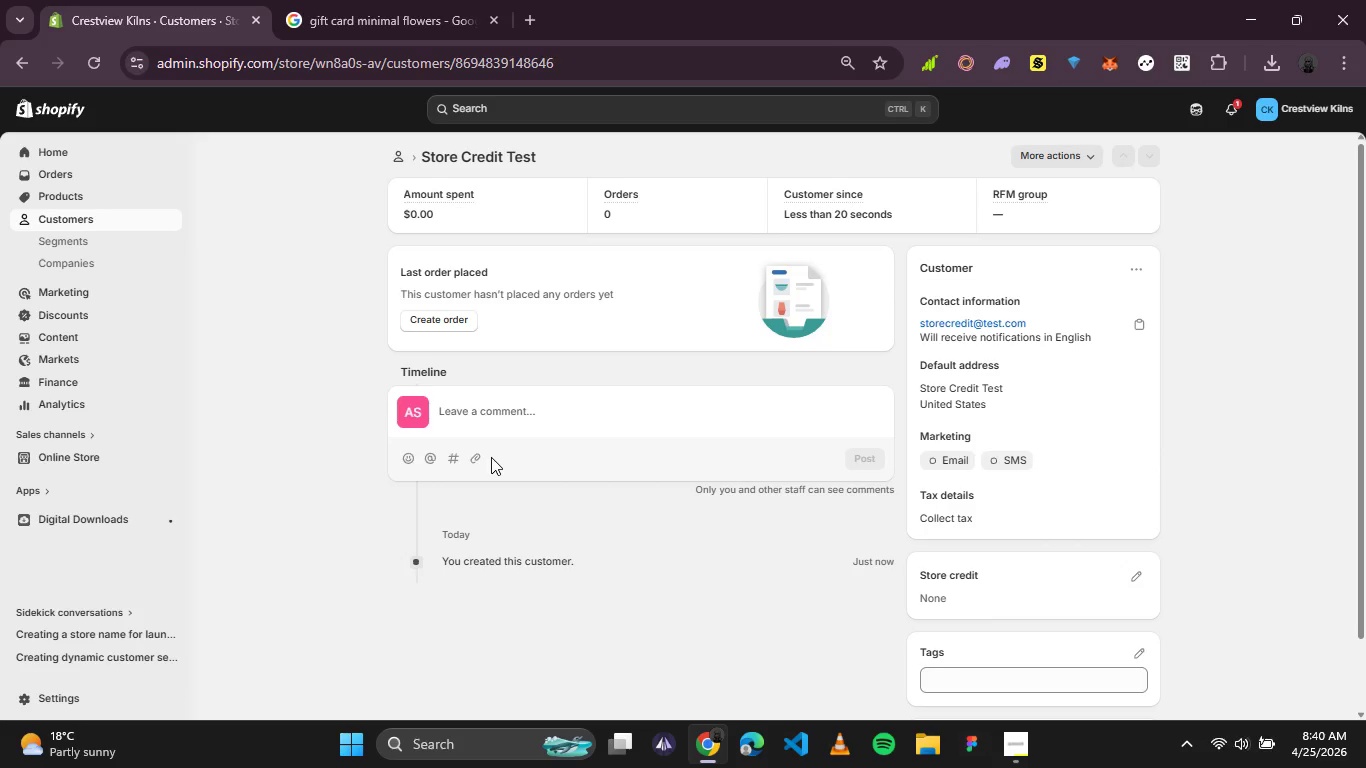 
scroll: coordinate [644, 507], scroll_direction: none, amount: 0.0
 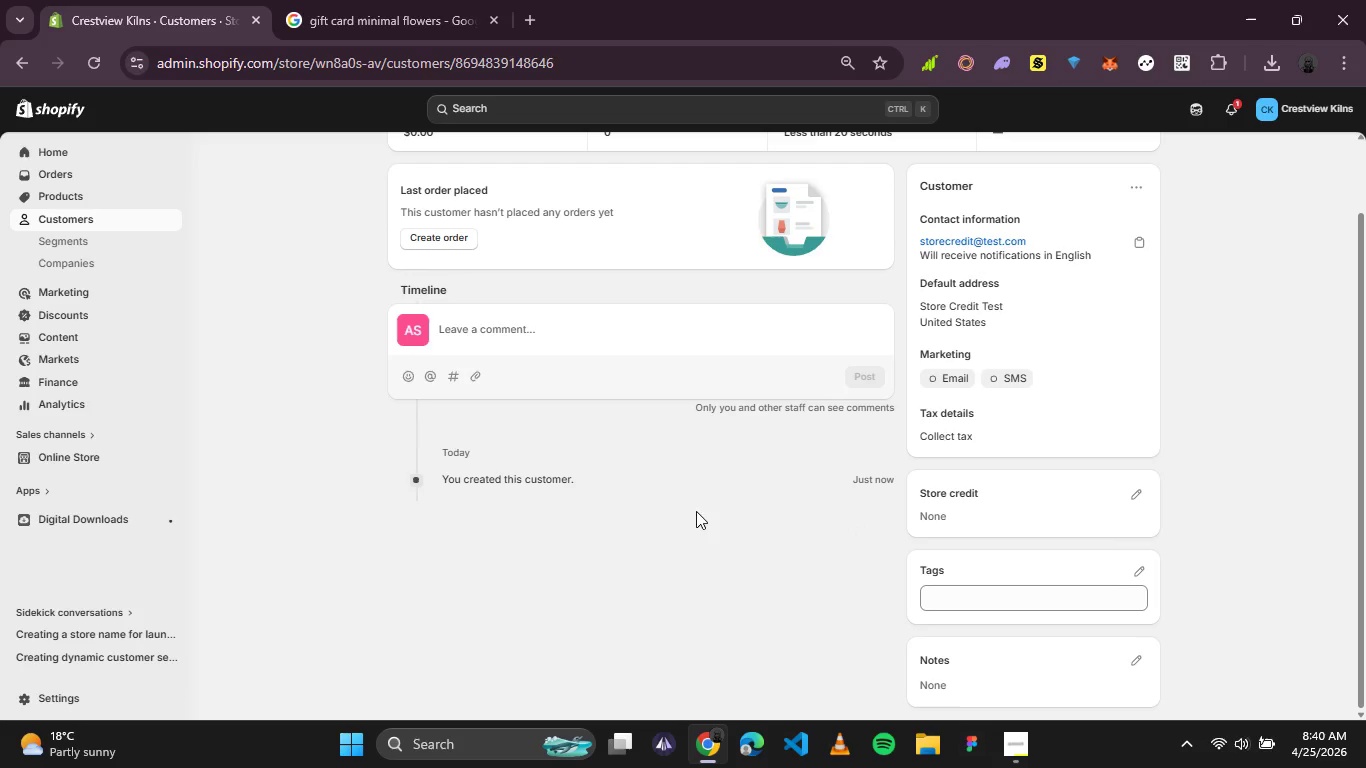 
scroll: coordinate [719, 521], scroll_direction: down, amount: 1.0
 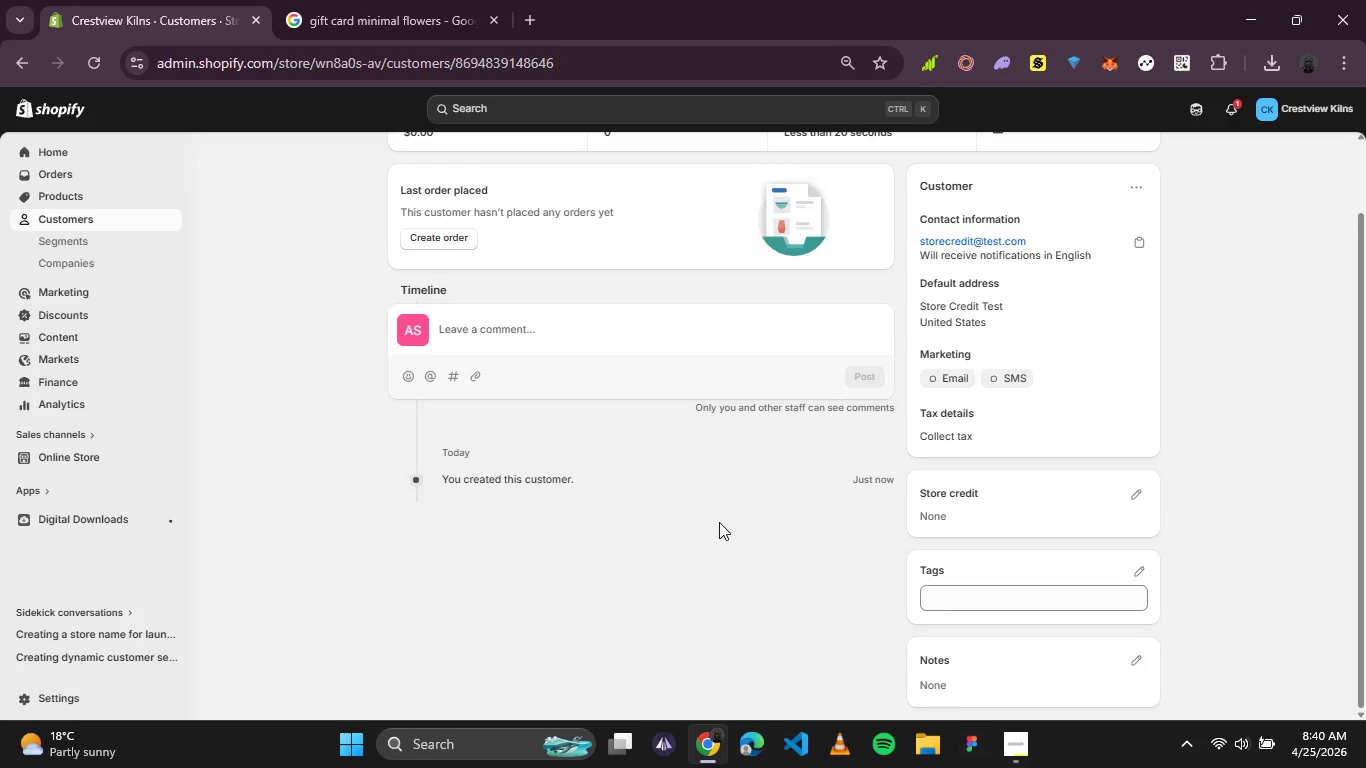 
scroll: coordinate [719, 522], scroll_direction: none, amount: 0.0
 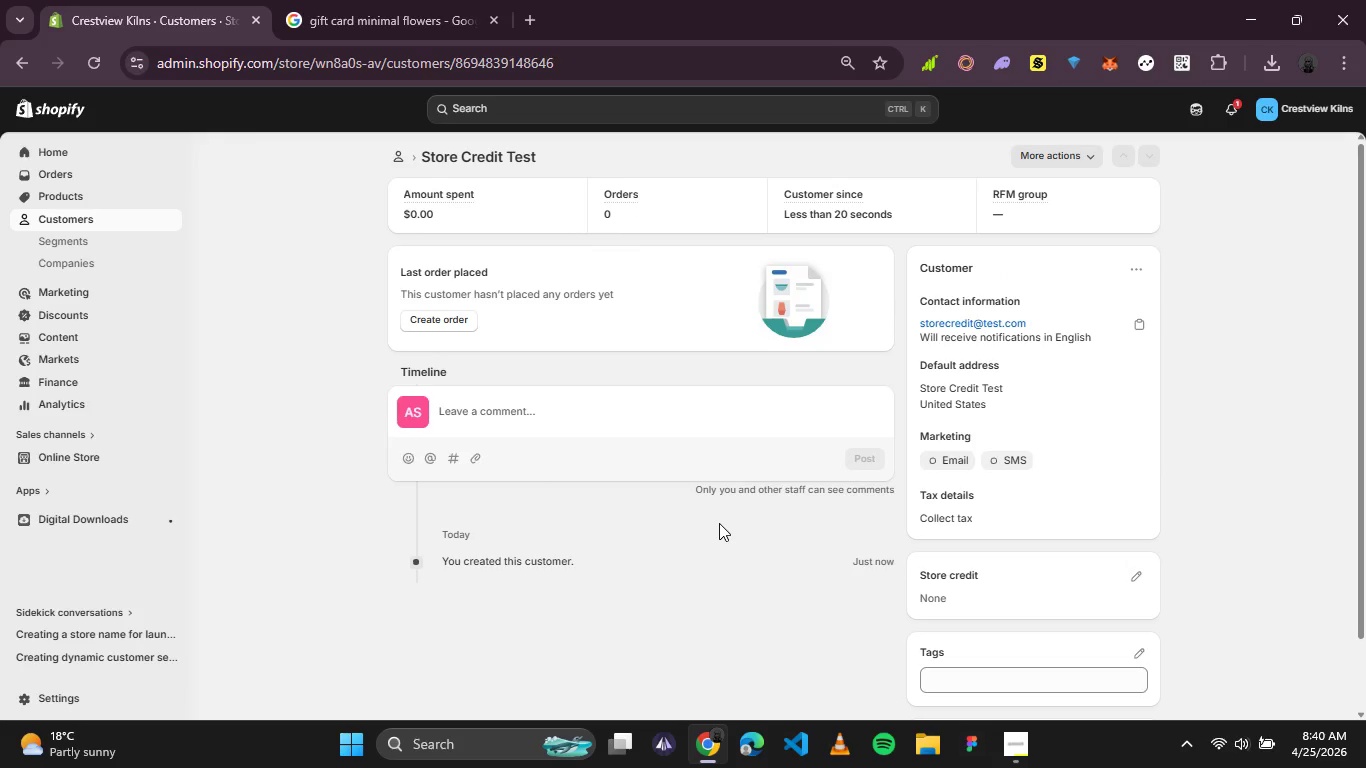 
wait(5.09)
 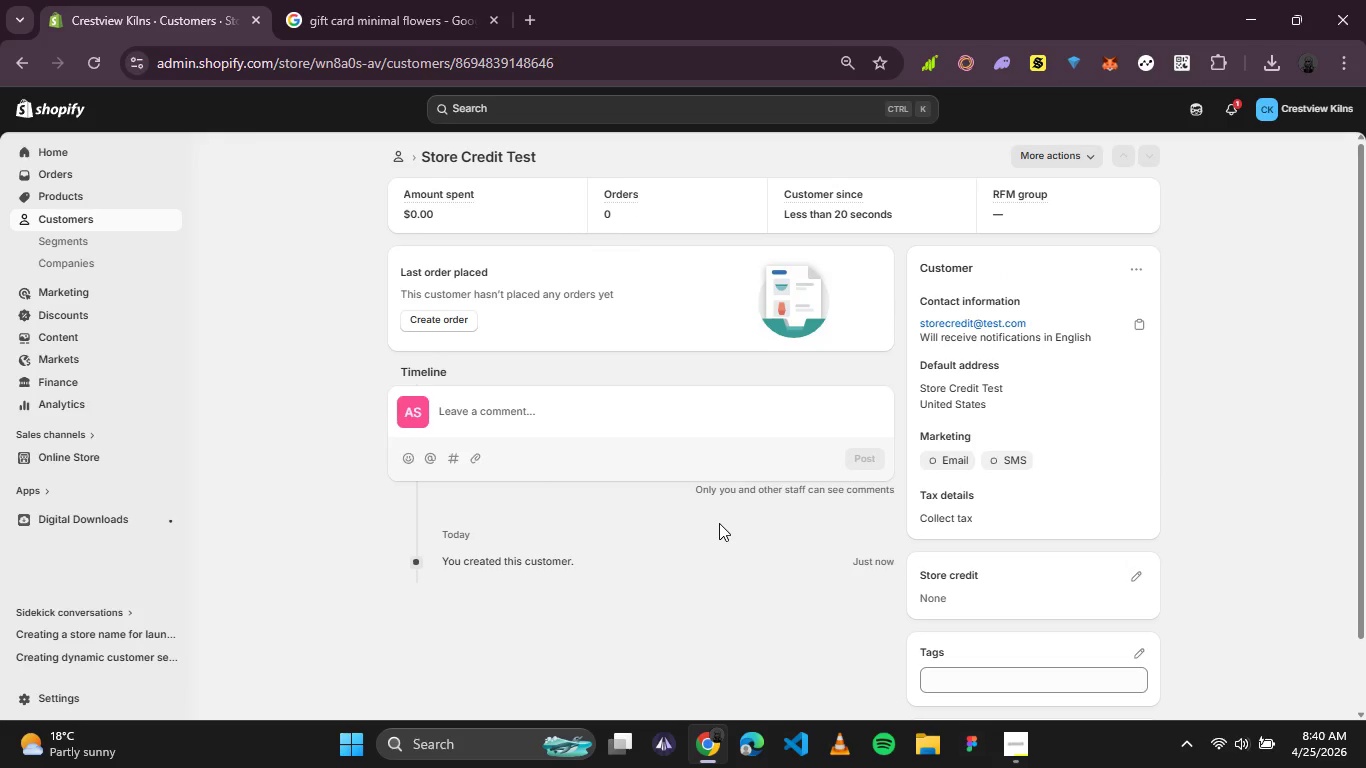 
scroll: coordinate [616, 577], scroll_direction: down, amount: 1.0
 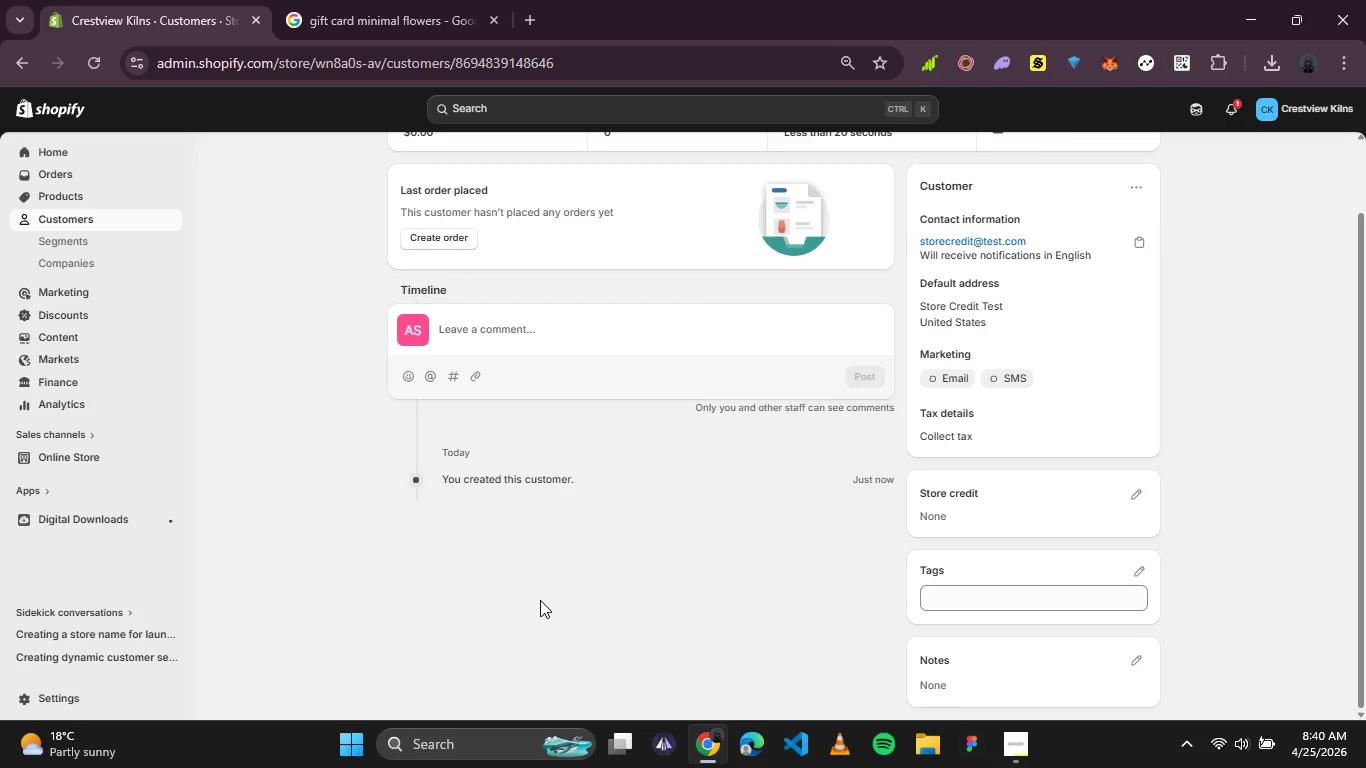 
wait(19.83)
 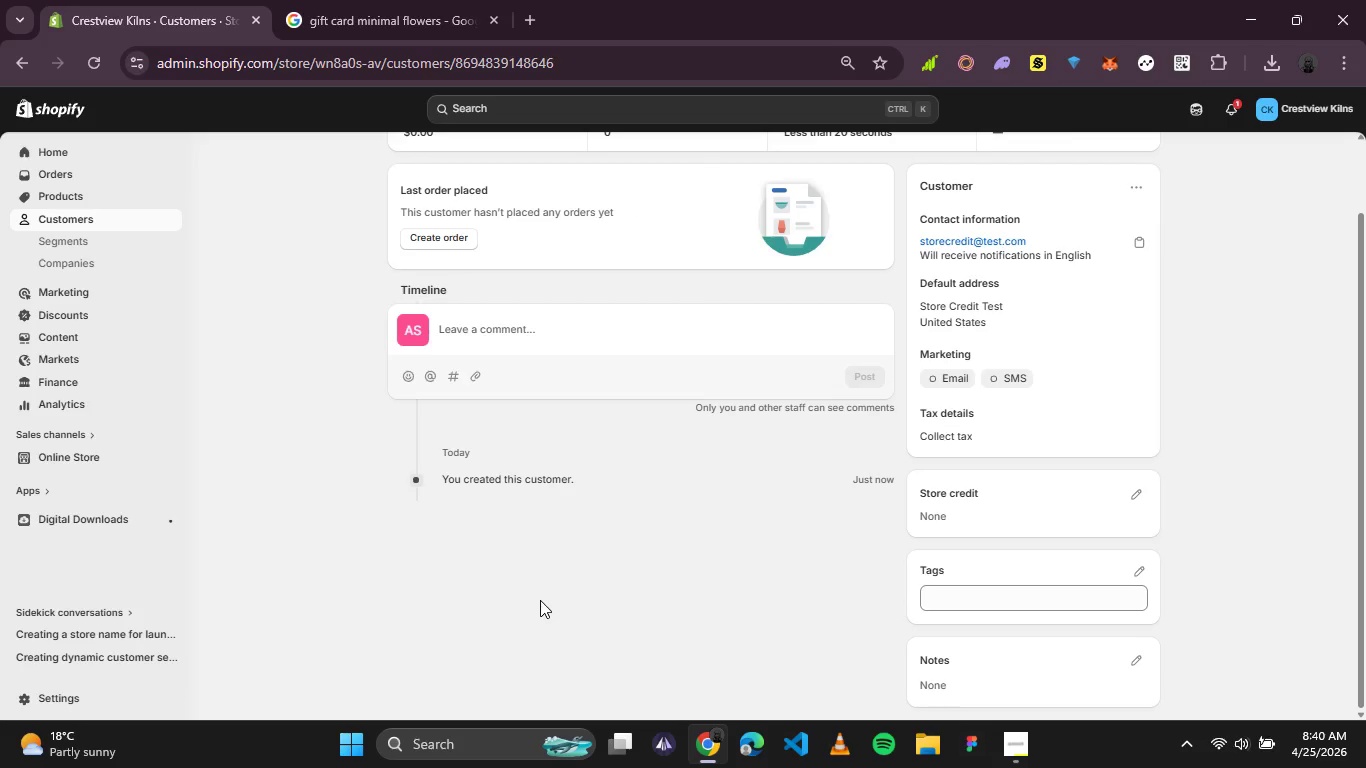 
scroll: coordinate [629, 613], scroll_direction: up, amount: 2.0
 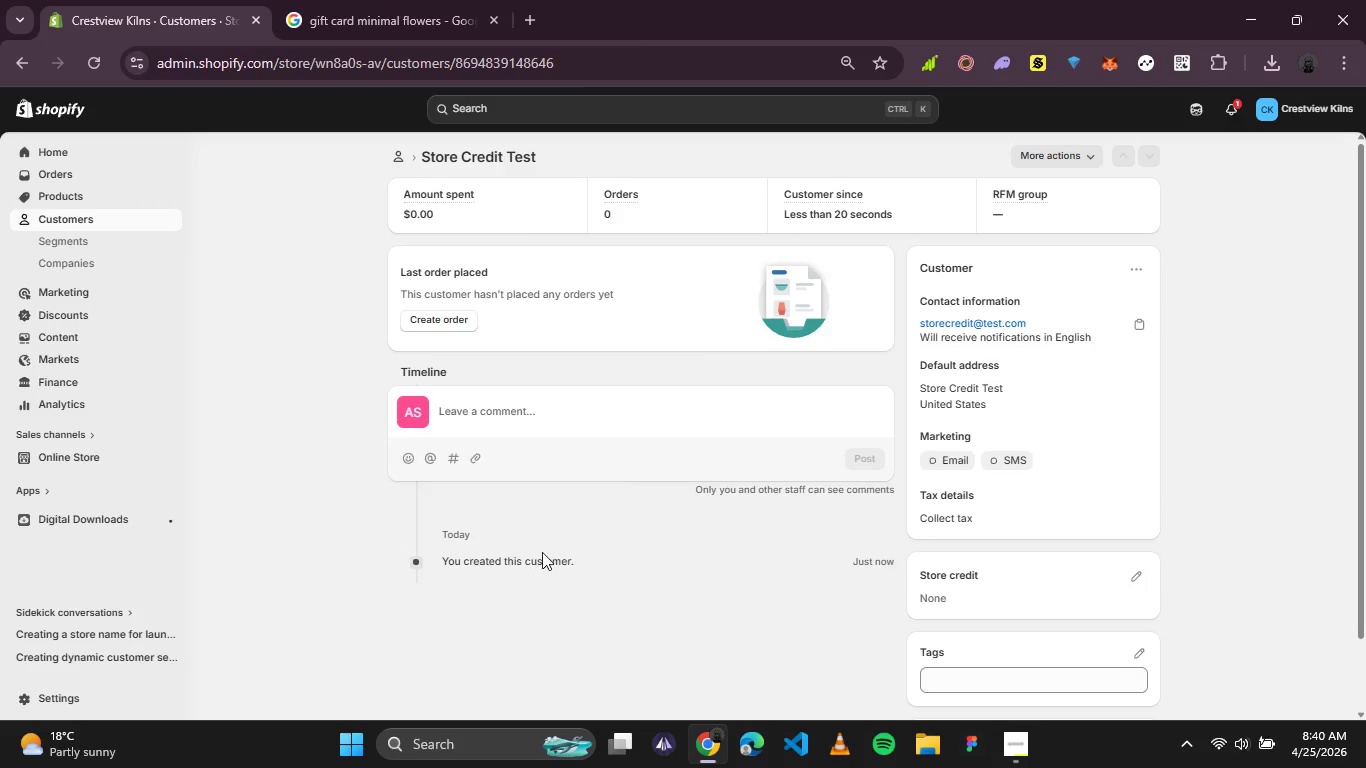 
scroll: coordinate [935, 436], scroll_direction: none, amount: 0.0
 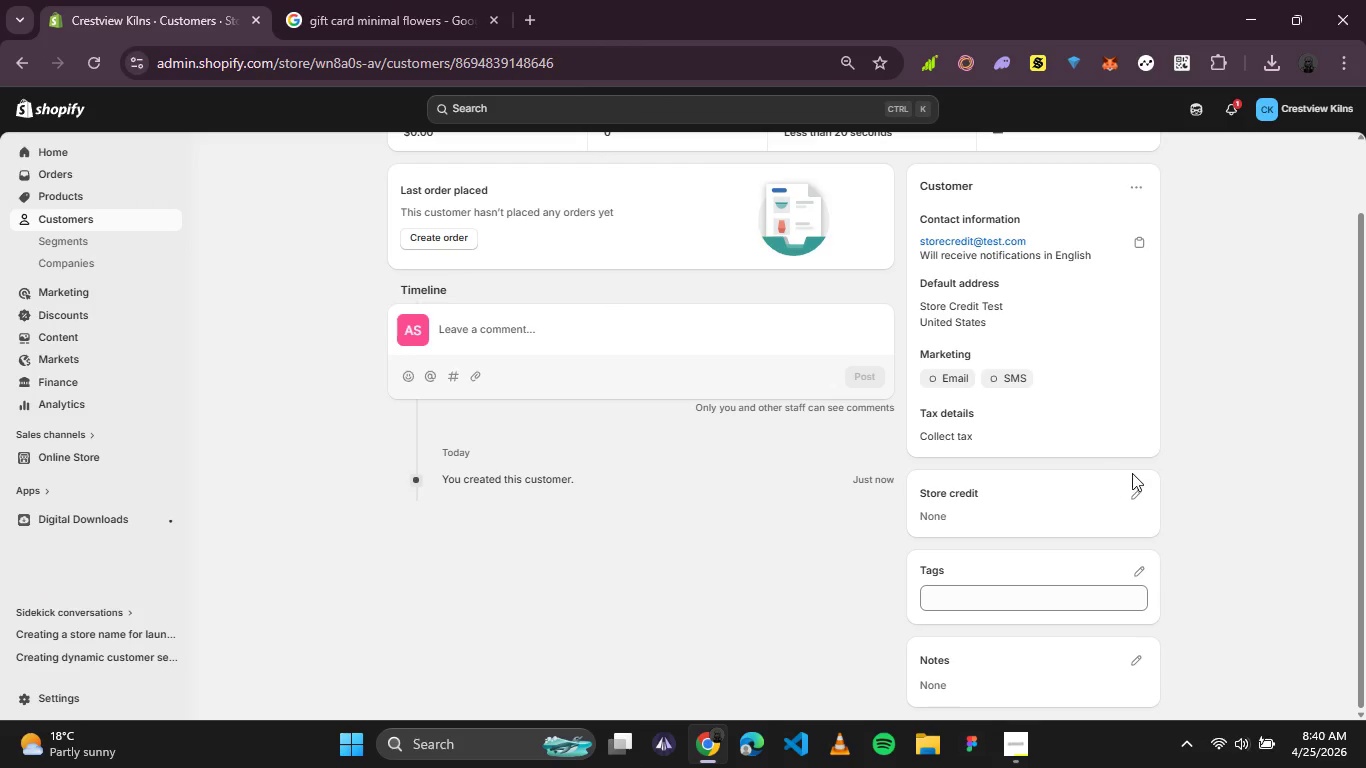 
left_click([1138, 495])
 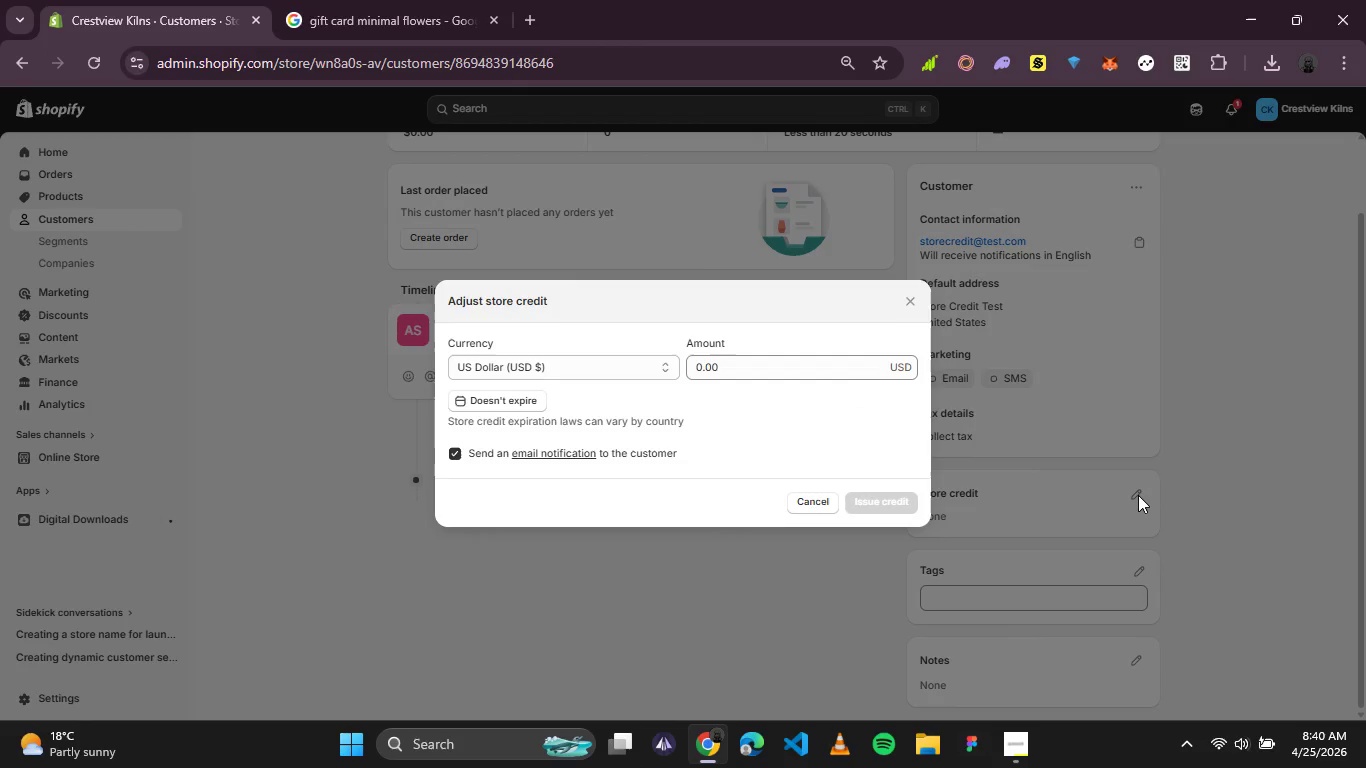 
wait(8.83)
 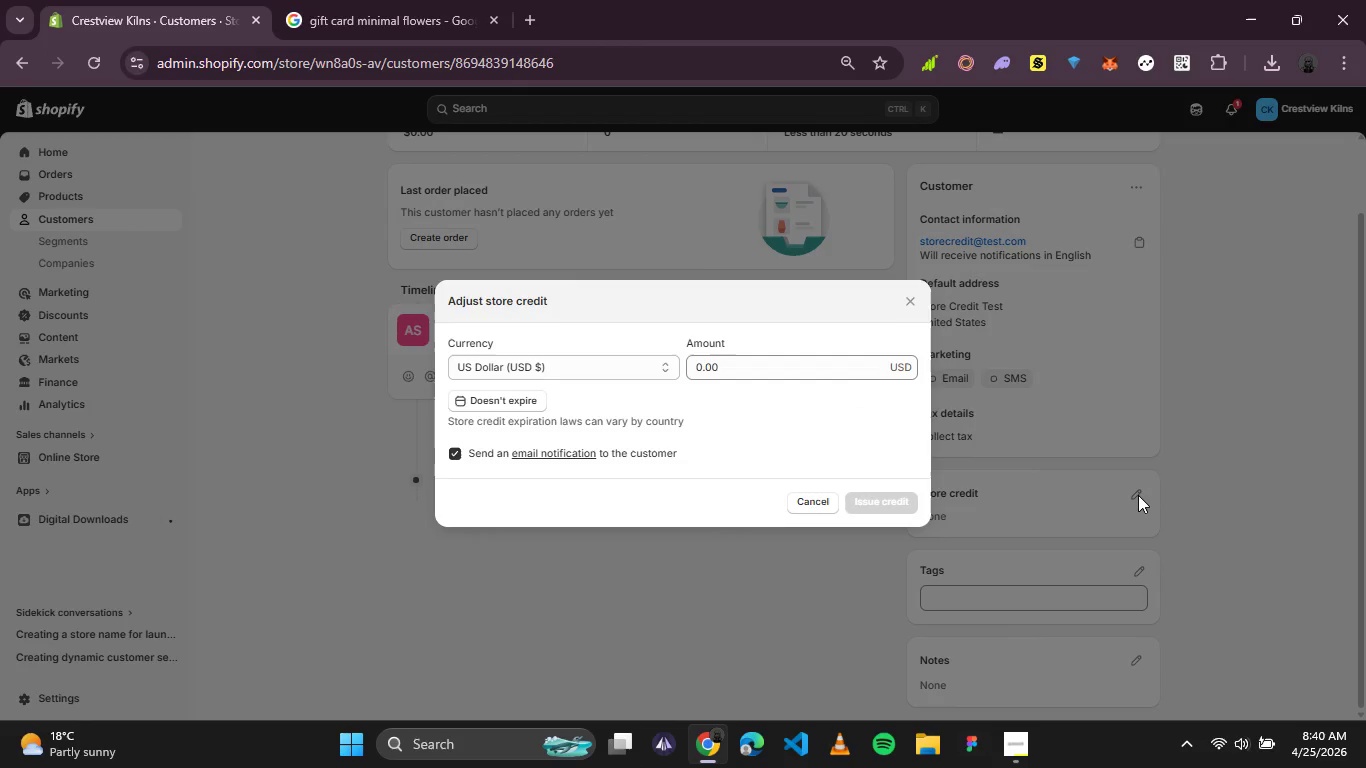 
left_click([1100, 507])
 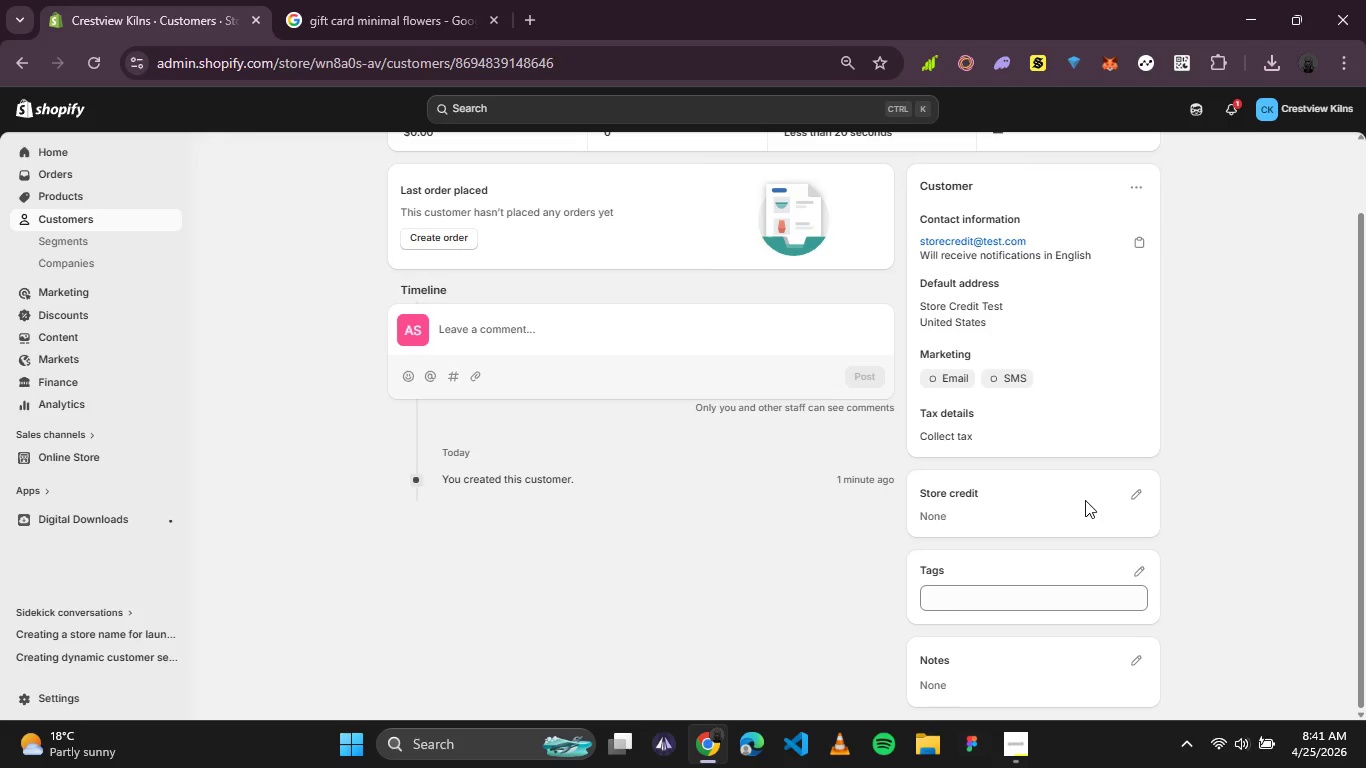 
wait(12.45)
 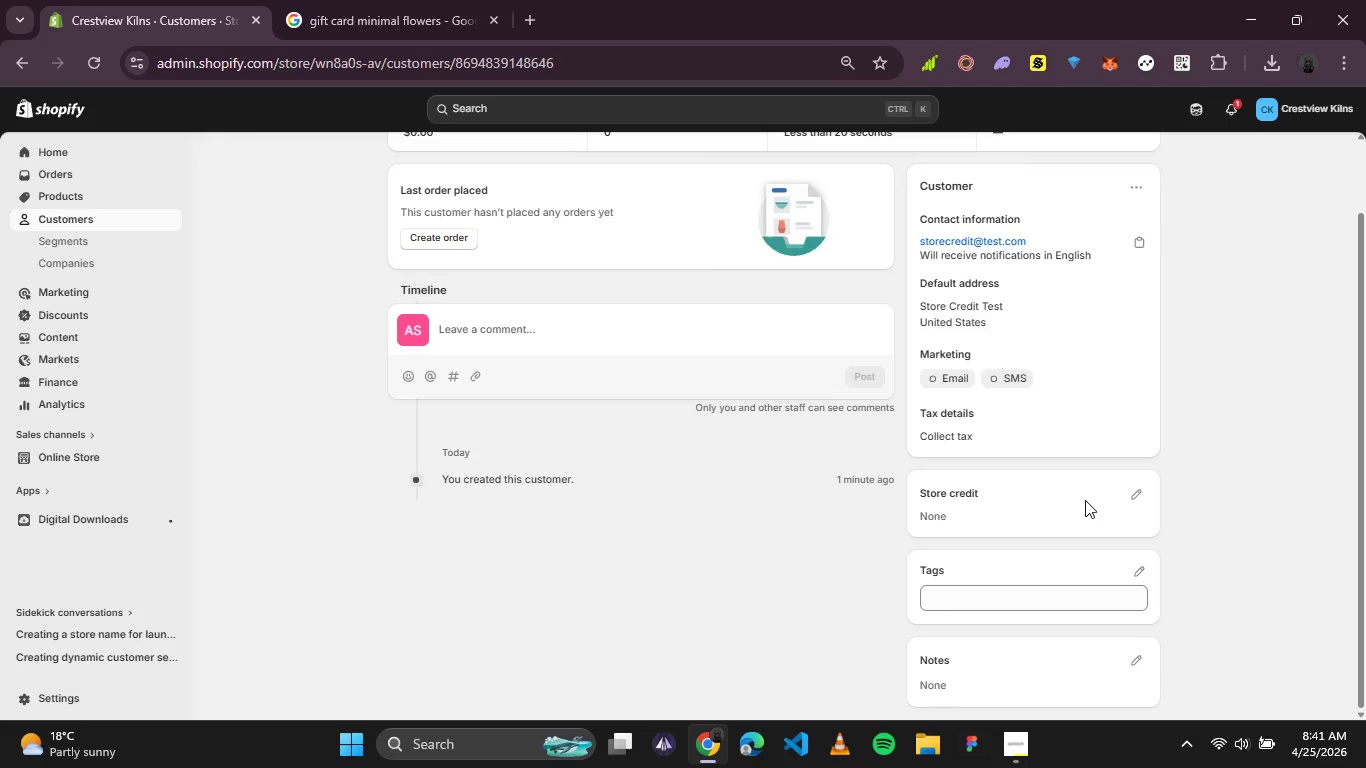 
scroll: coordinate [944, 529], scroll_direction: down, amount: 2.0
 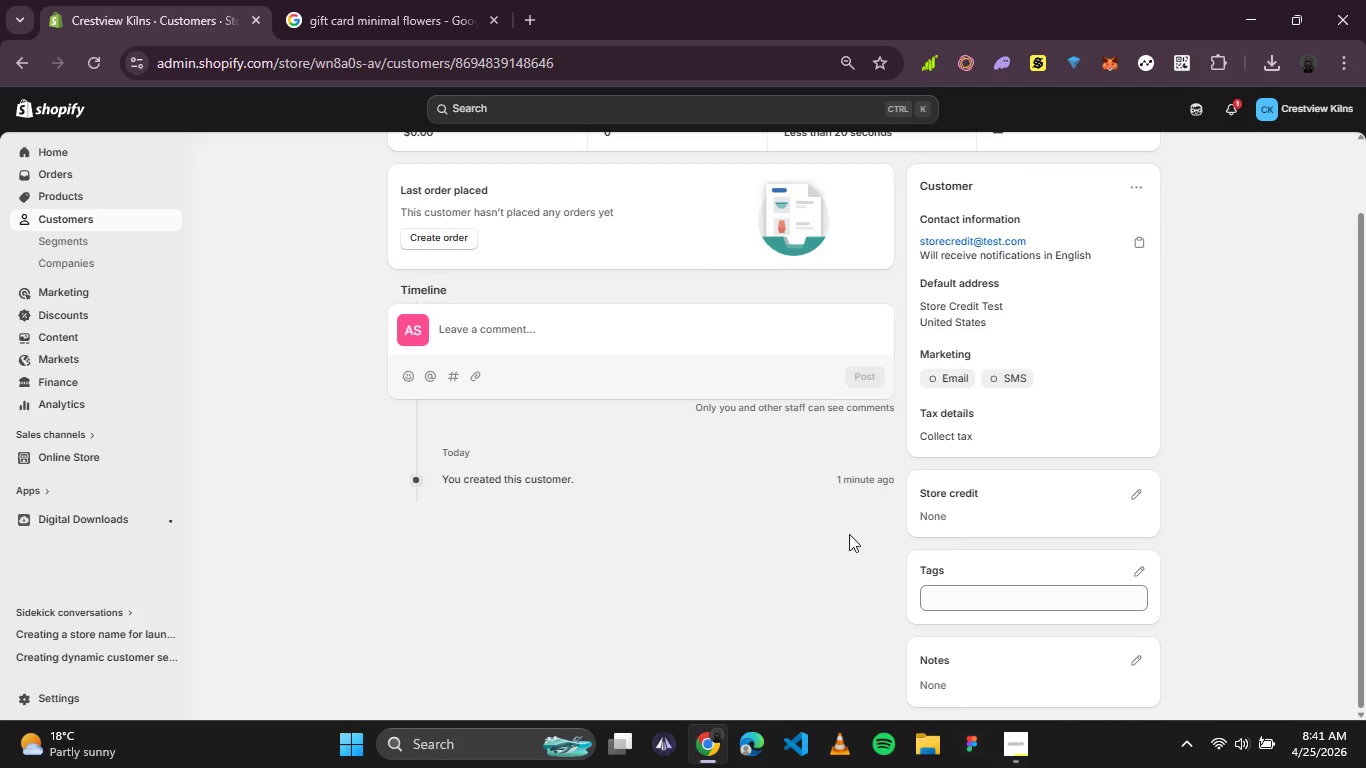 
scroll: coordinate [758, 515], scroll_direction: up, amount: 4.0
 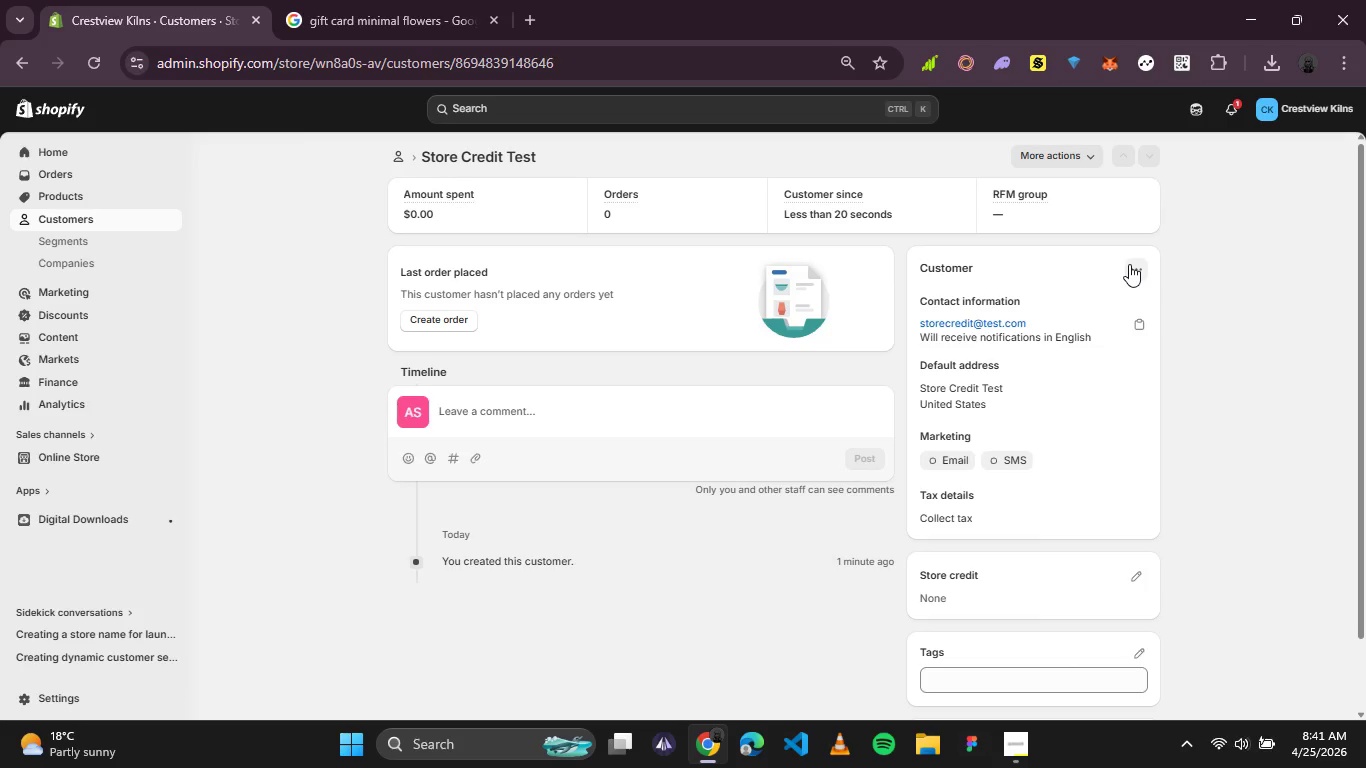 
wait(15.44)
 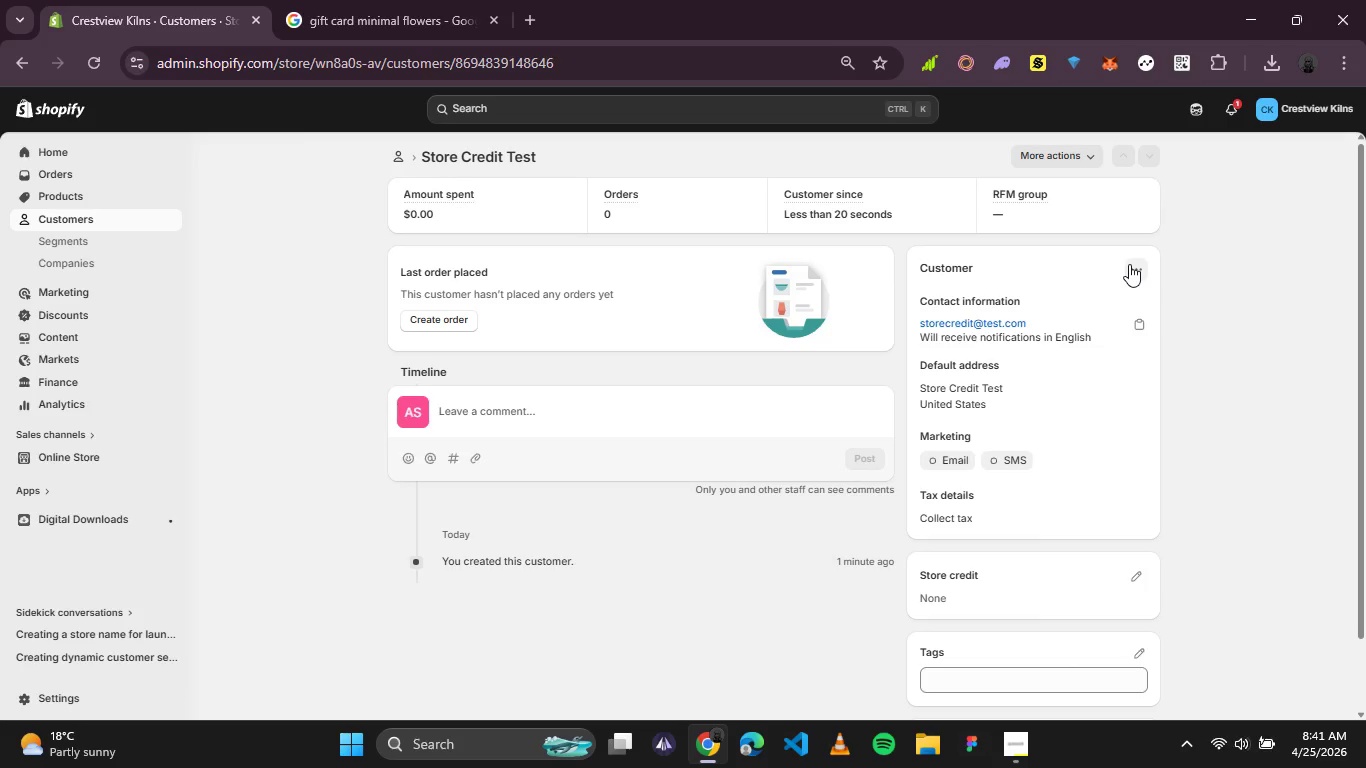 
left_click([1129, 264])
 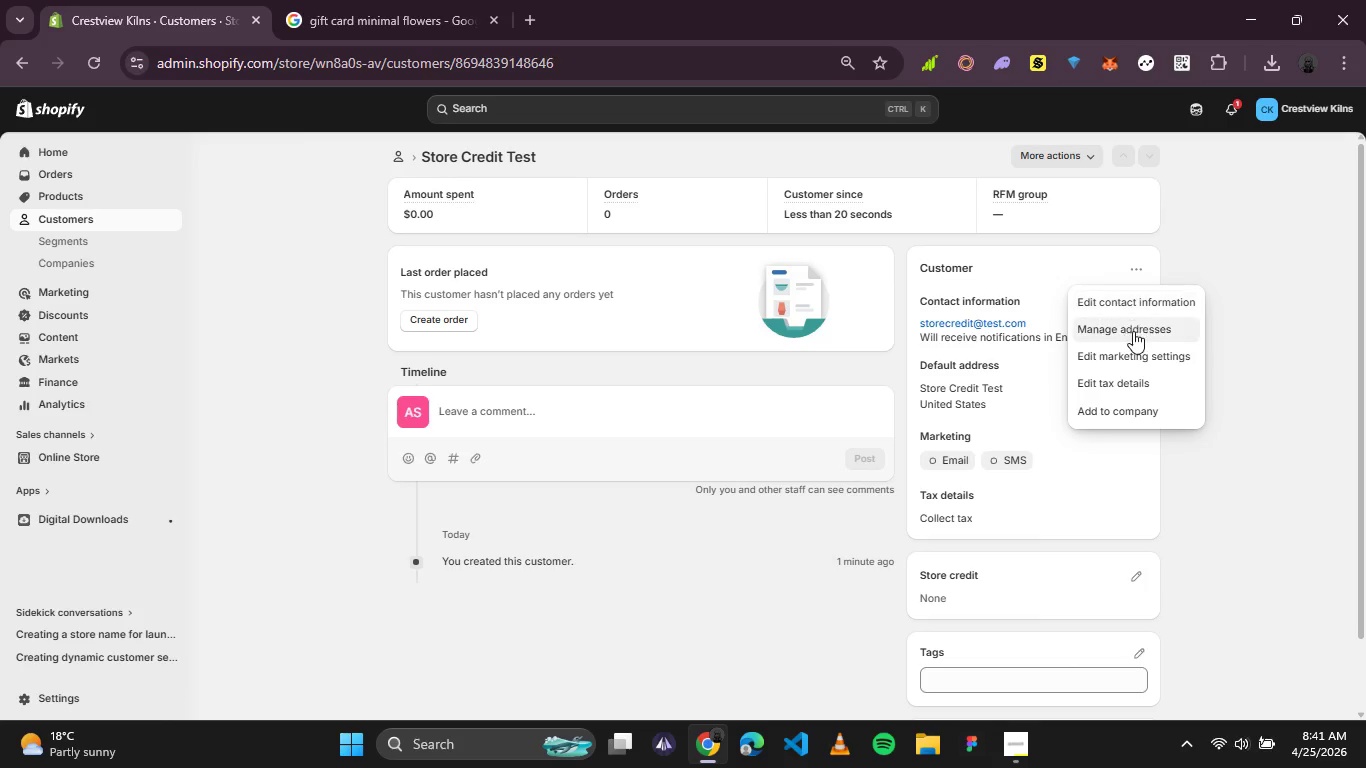 
scroll: coordinate [1121, 353], scroll_direction: none, amount: 0.0
 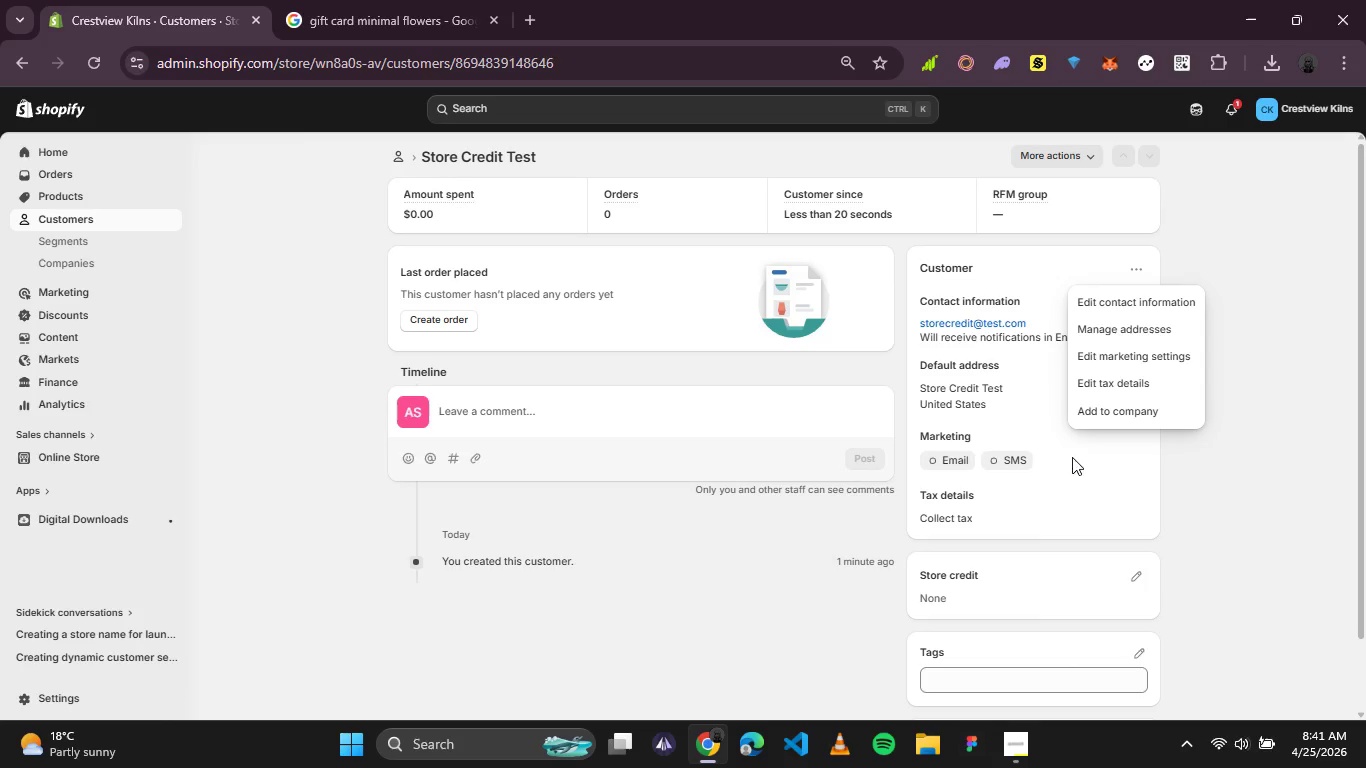 
left_click([1069, 462])
 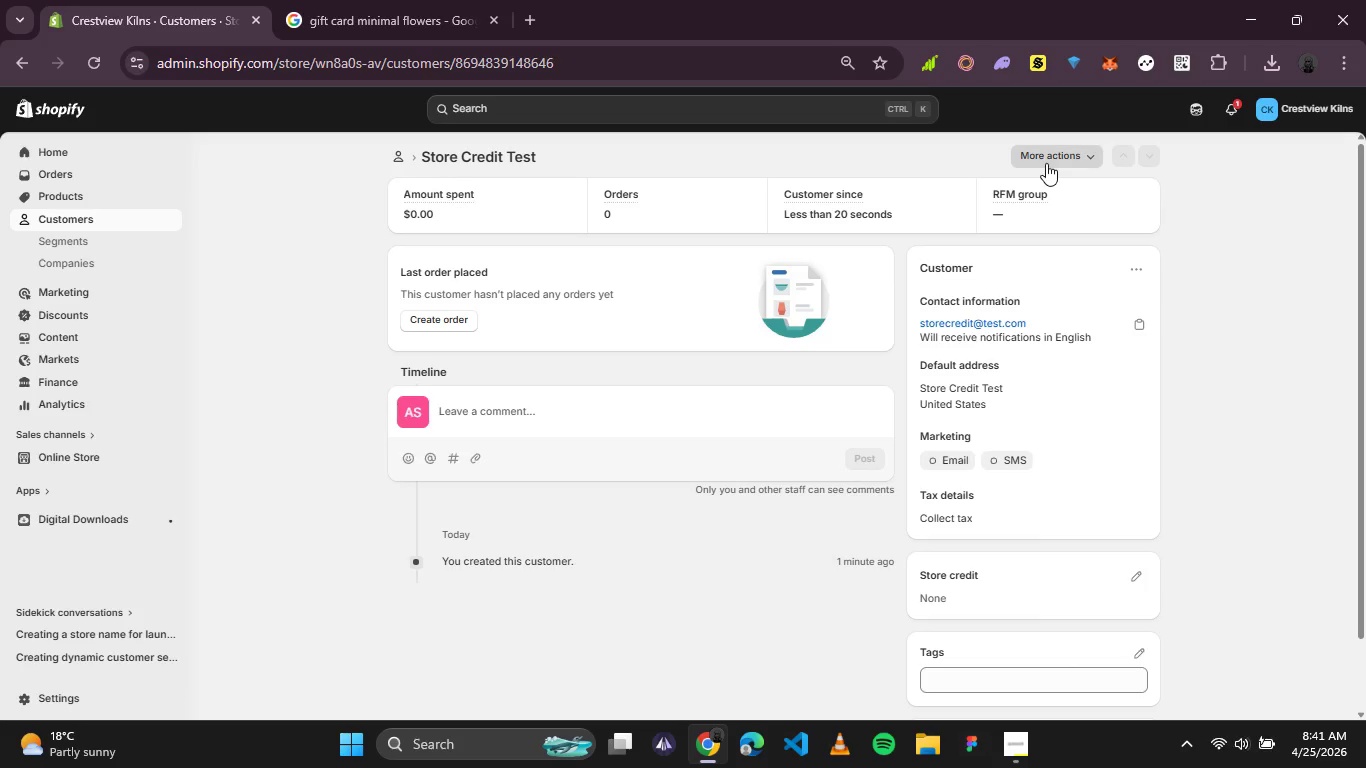 
left_click([1082, 159])
 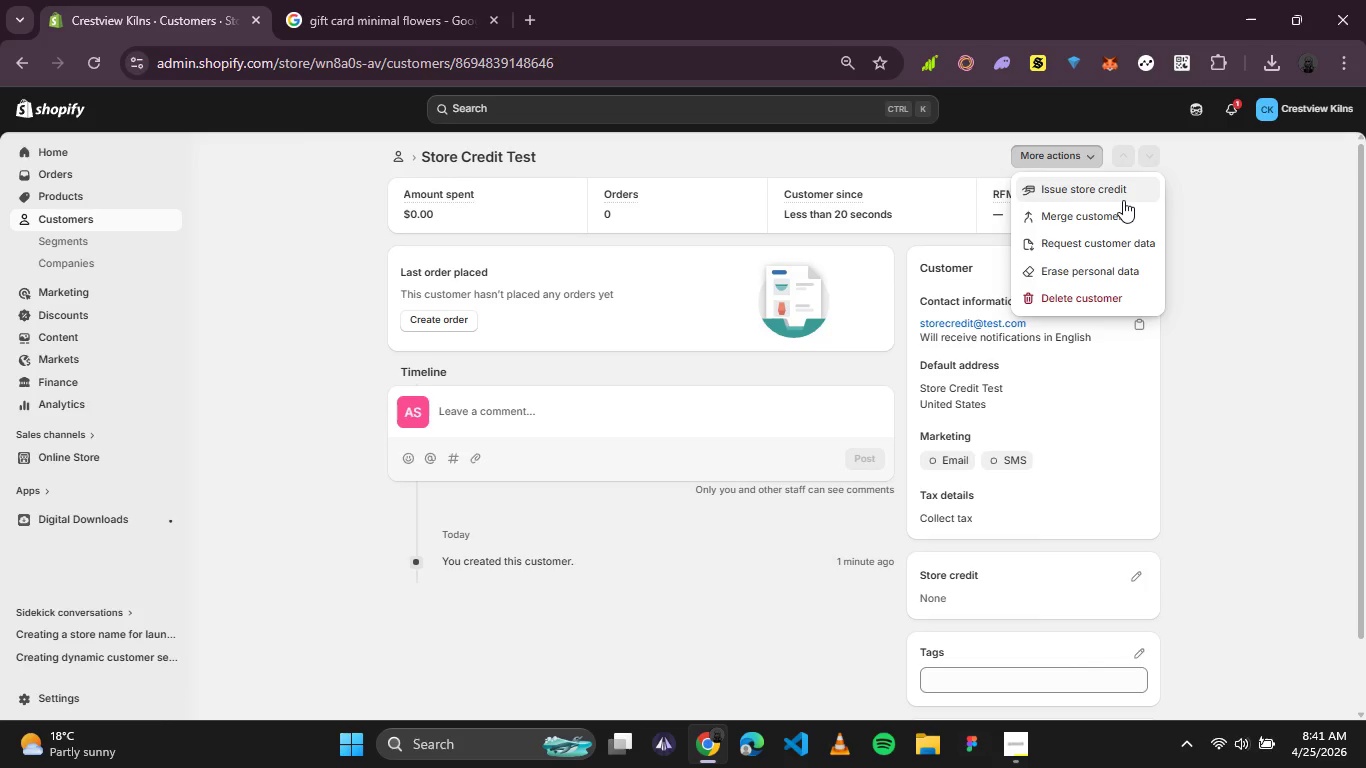 
wait(12.72)
 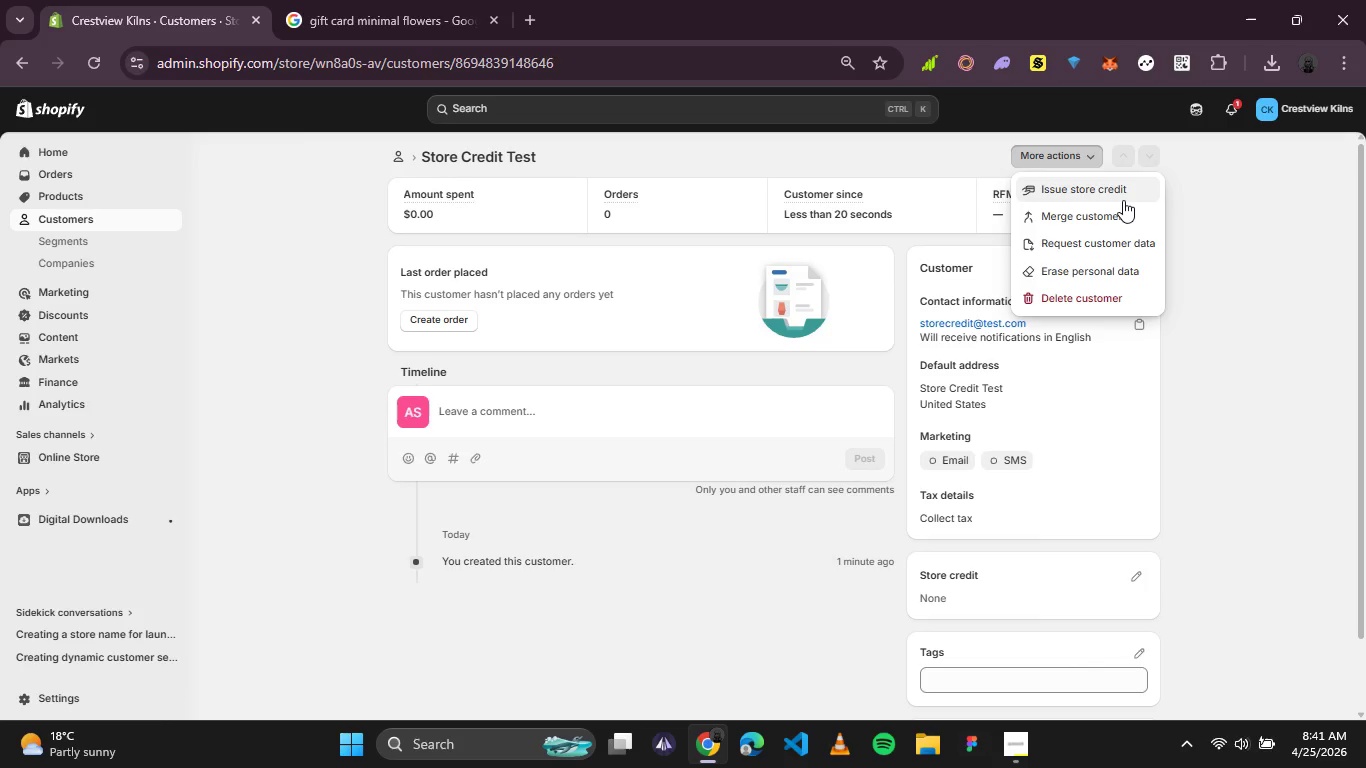 
left_click([815, 625])
 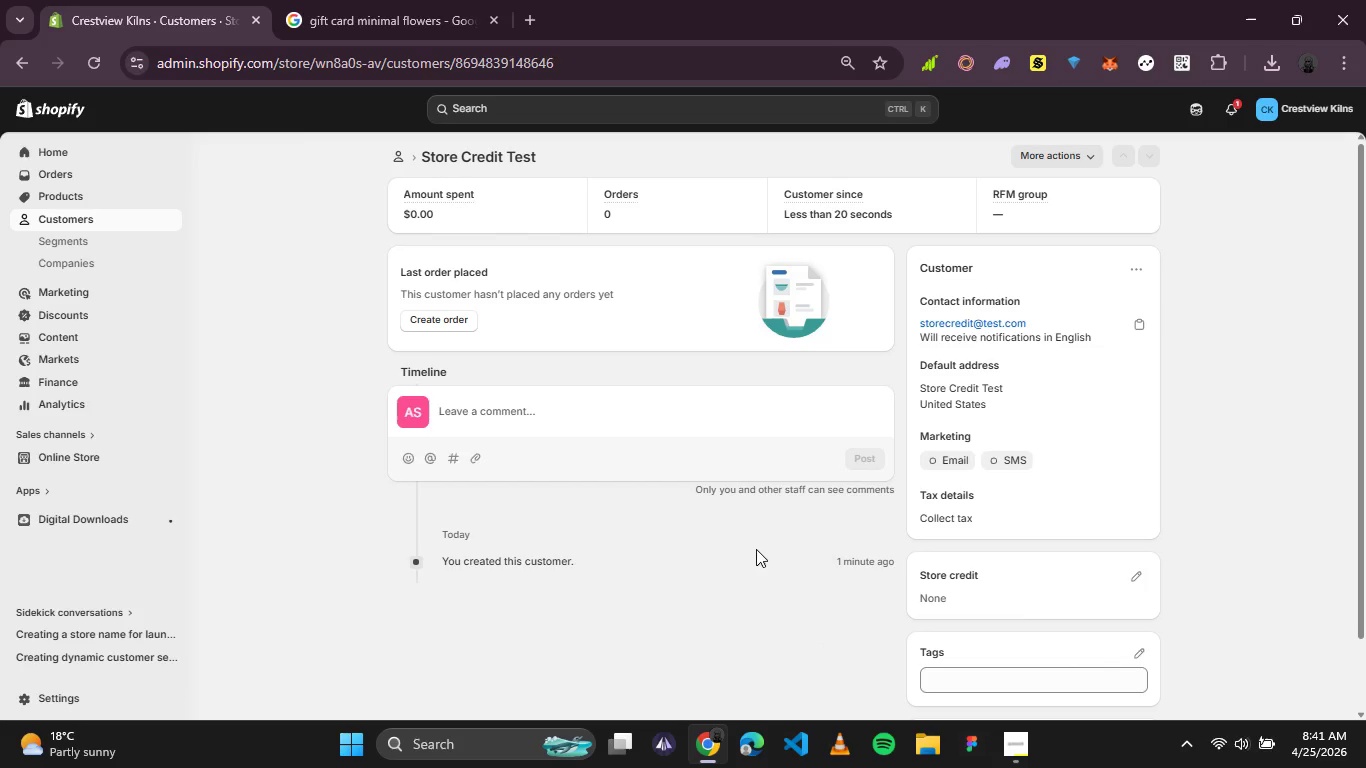 
wait(12.59)
 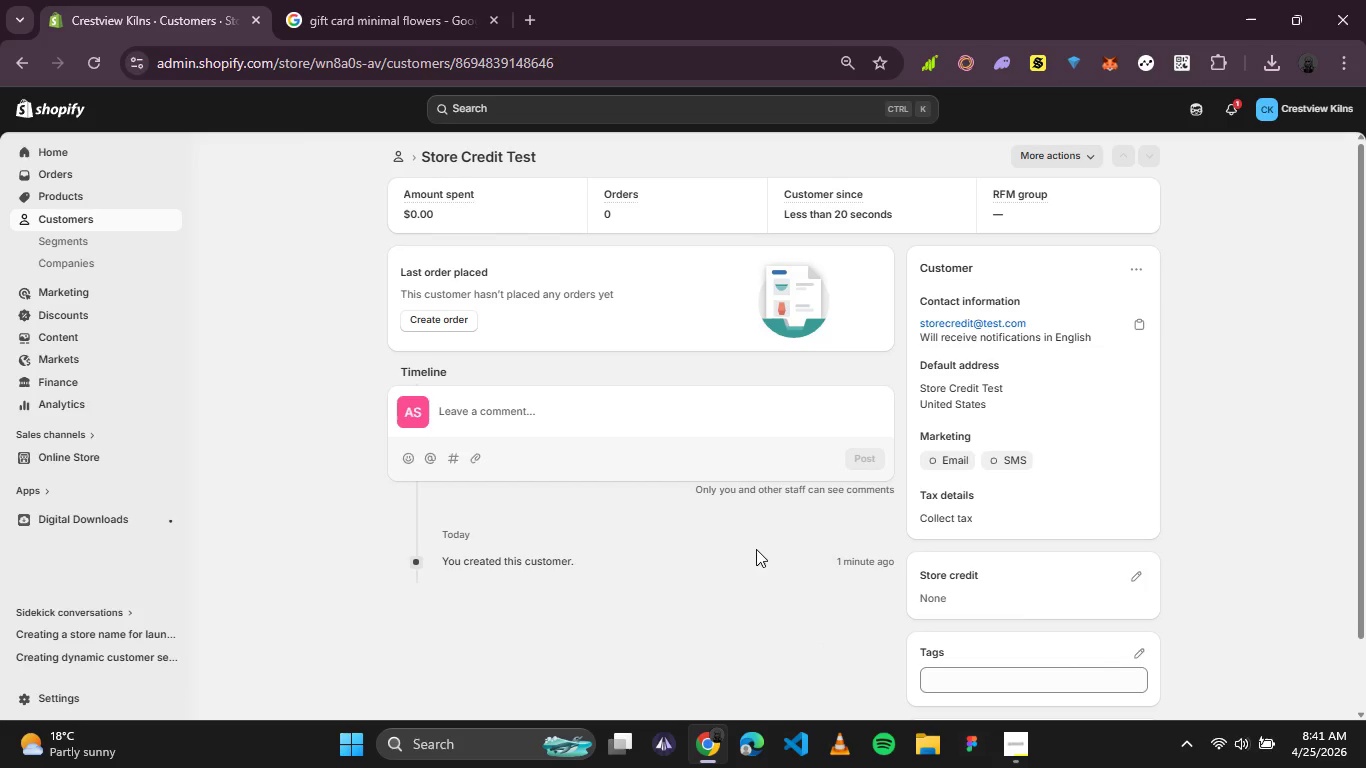 
left_click([1126, 577])
 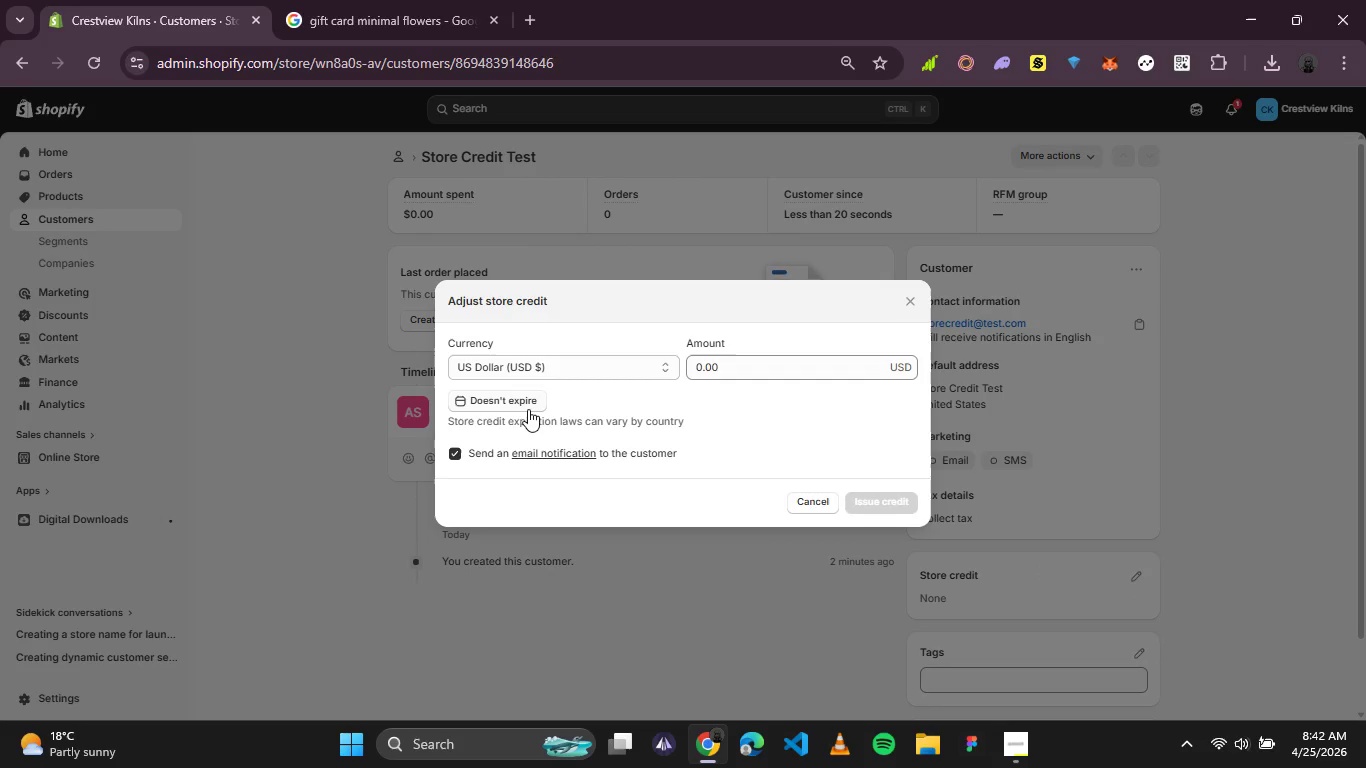 
left_click([770, 372])
 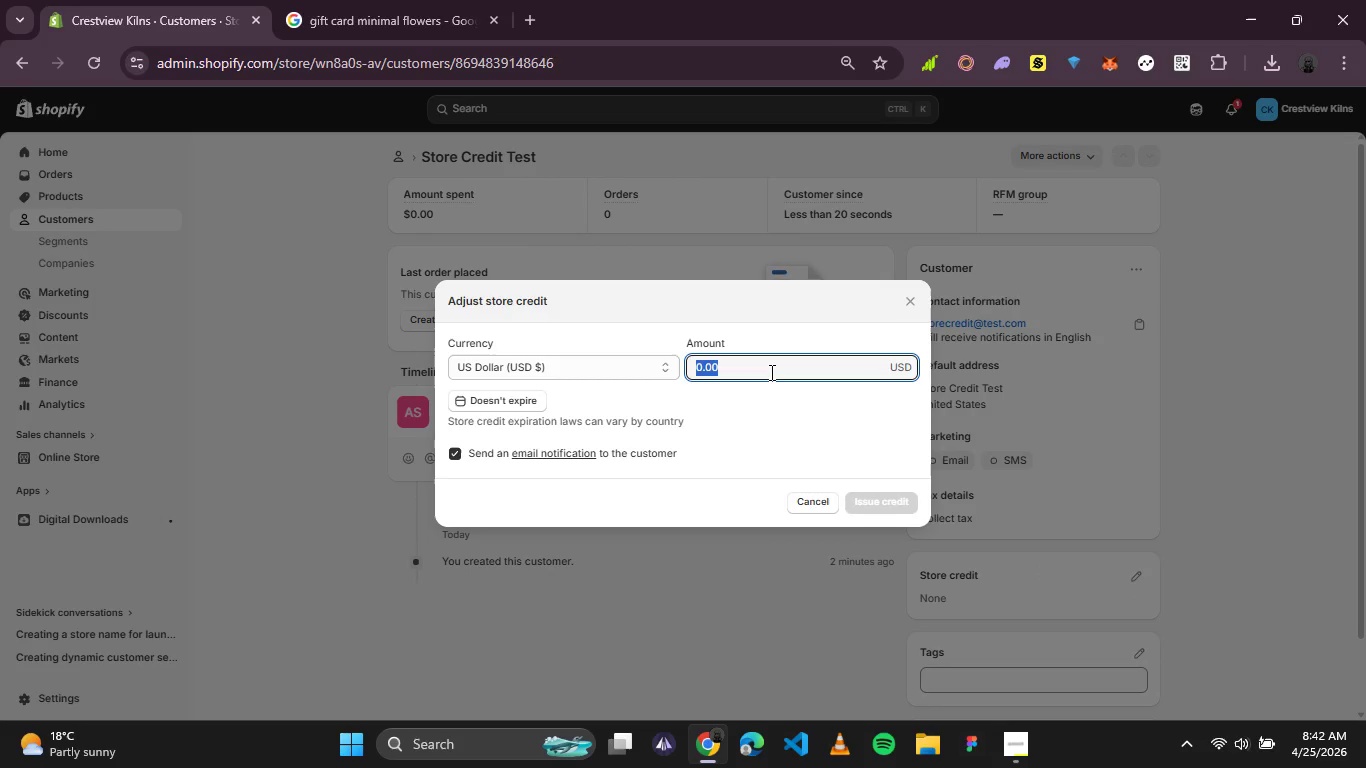 
type(20)
 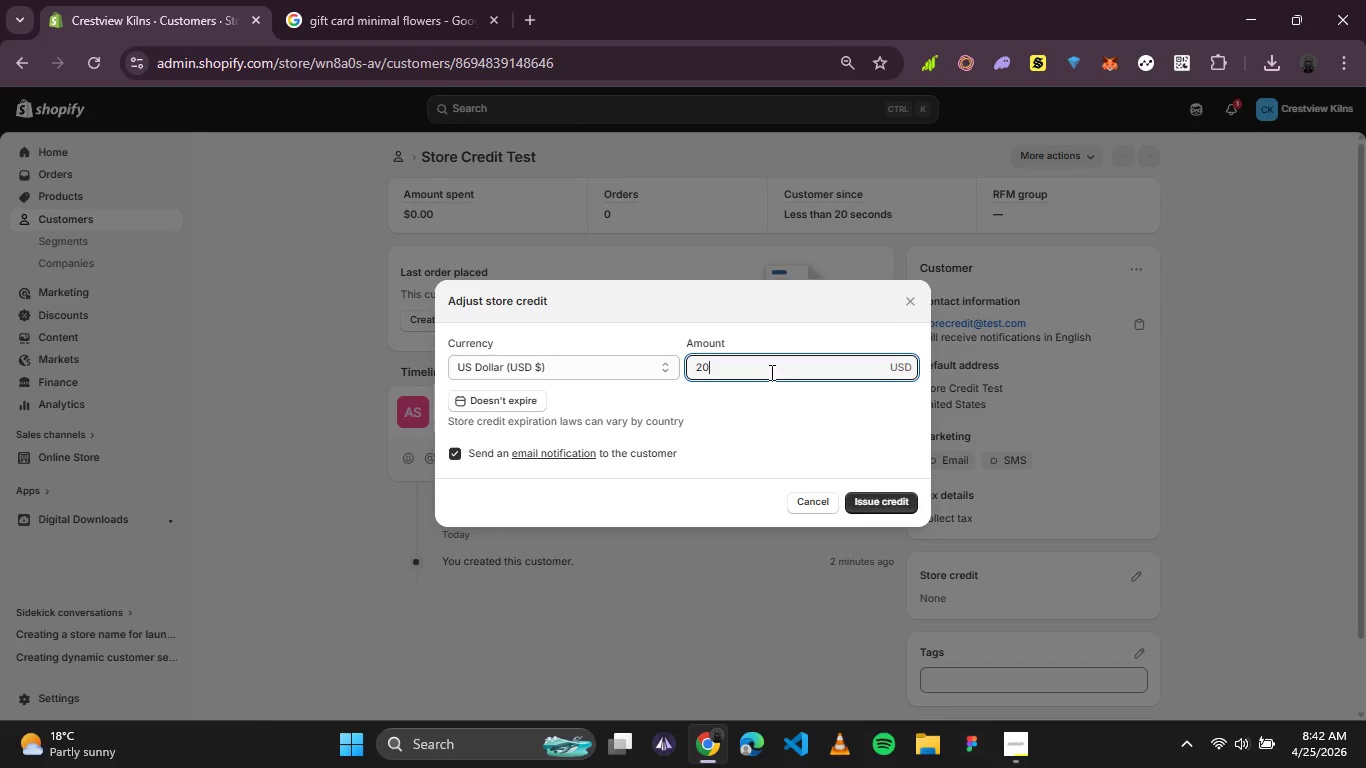 
wait(24.09)
 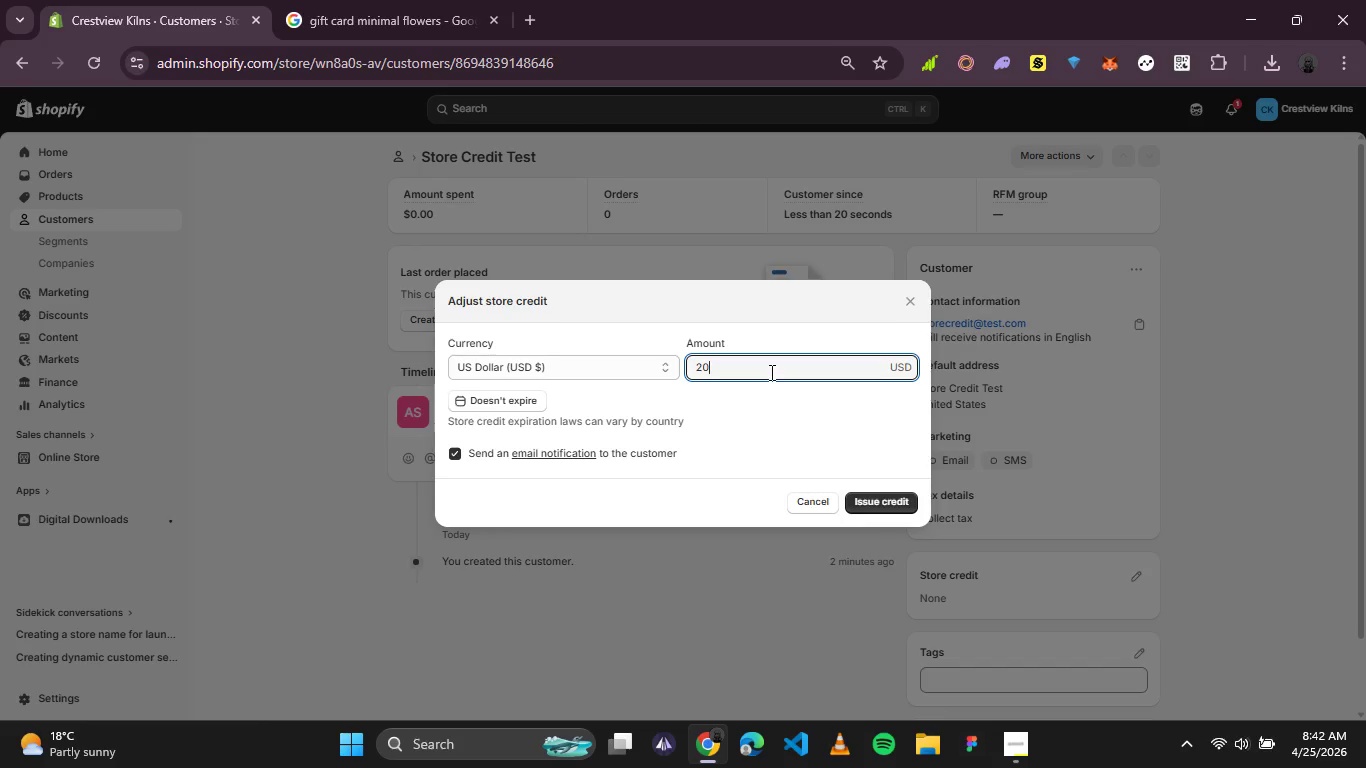 
left_click([879, 502])
 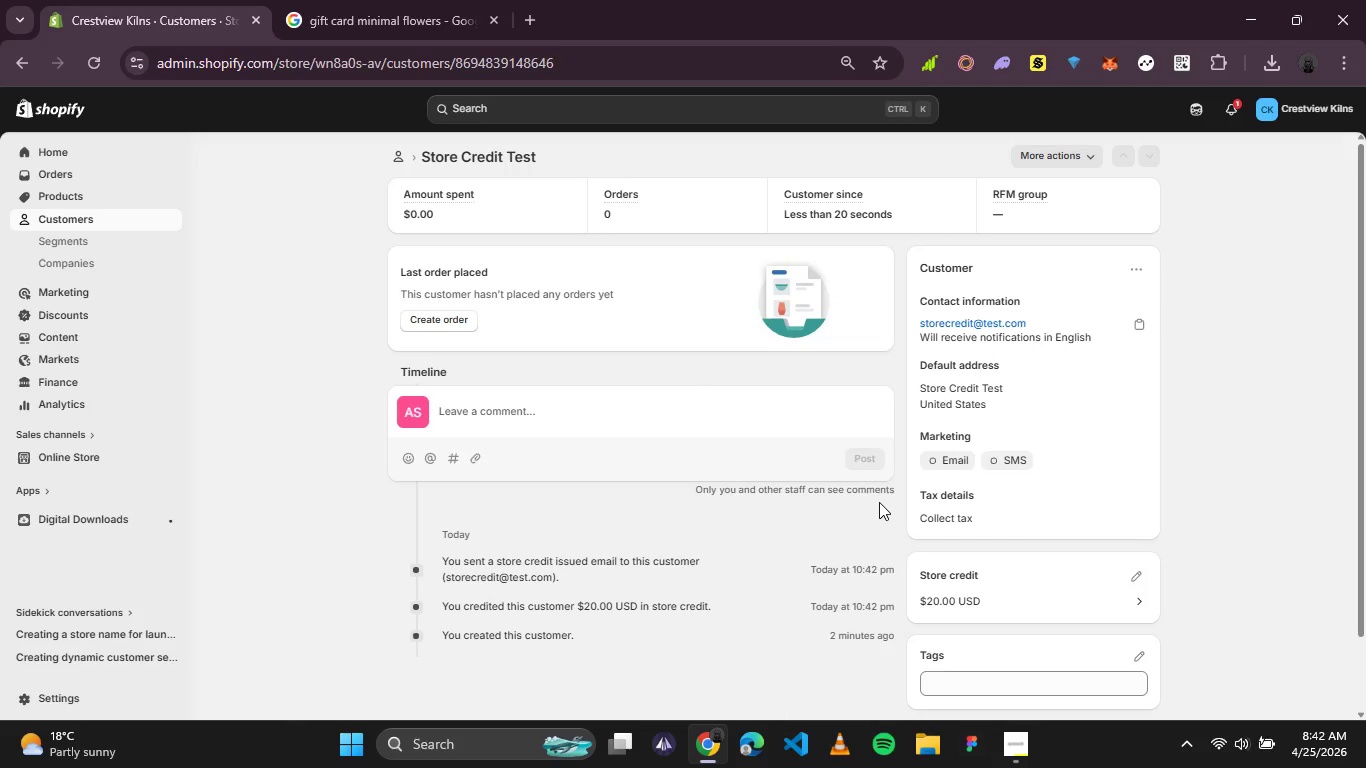 
wait(19.55)
 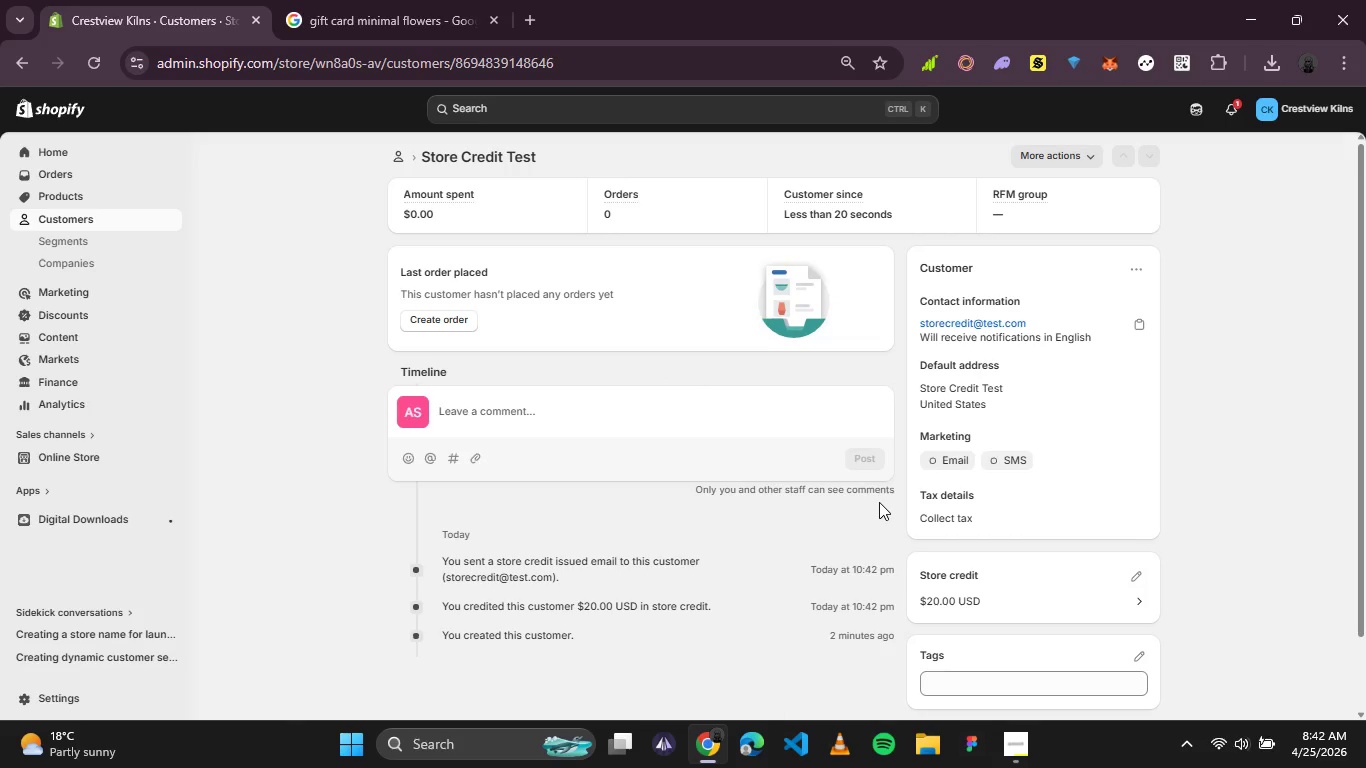 
scroll: coordinate [583, 492], scroll_direction: down, amount: 2.0
 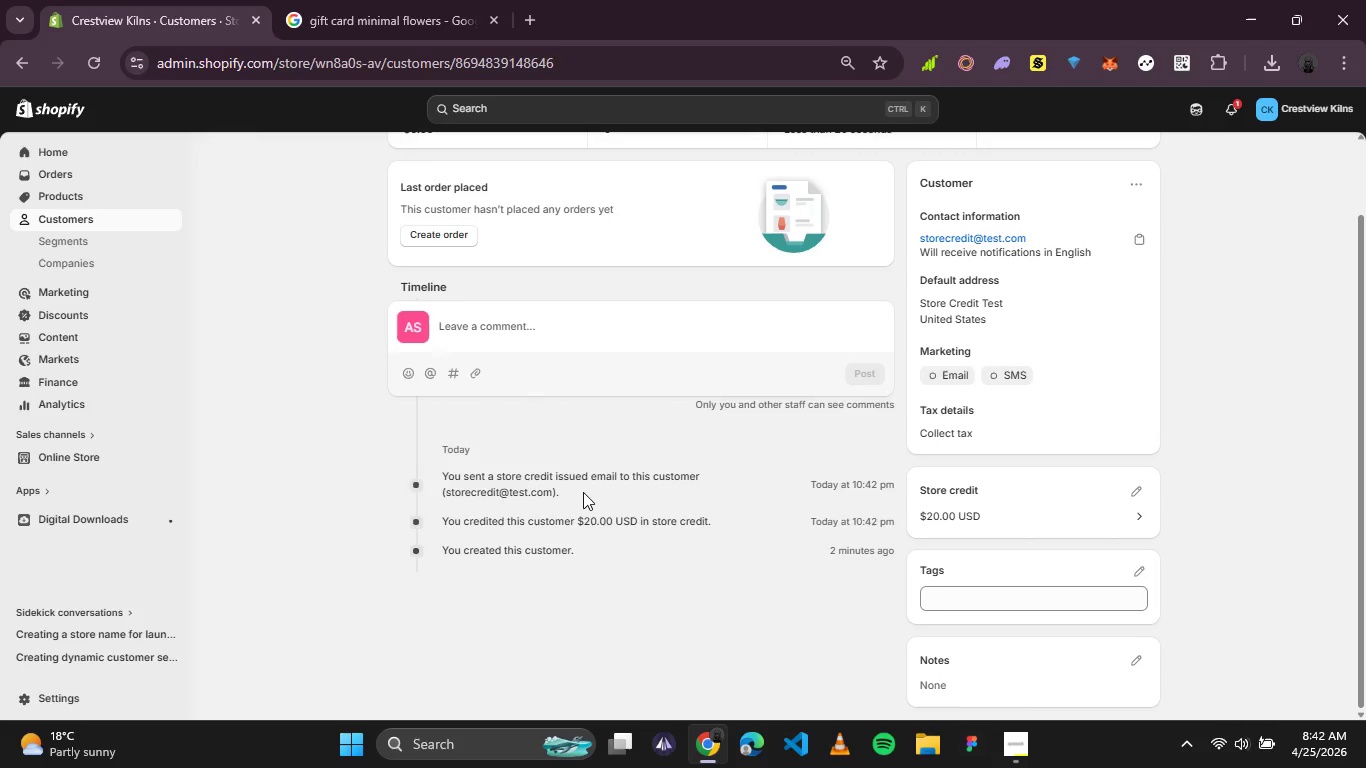 
scroll: coordinate [583, 492], scroll_direction: up, amount: 2.0
 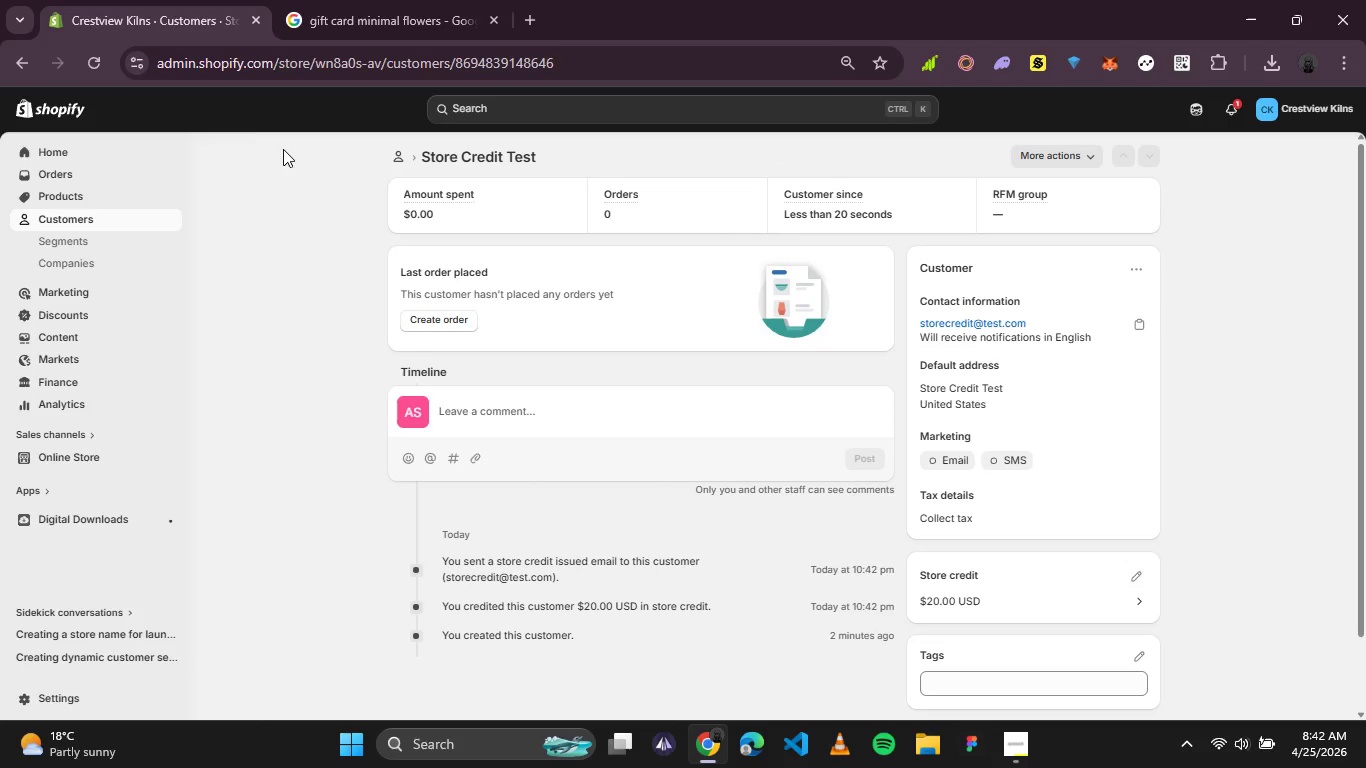 
left_click([97, 68])
 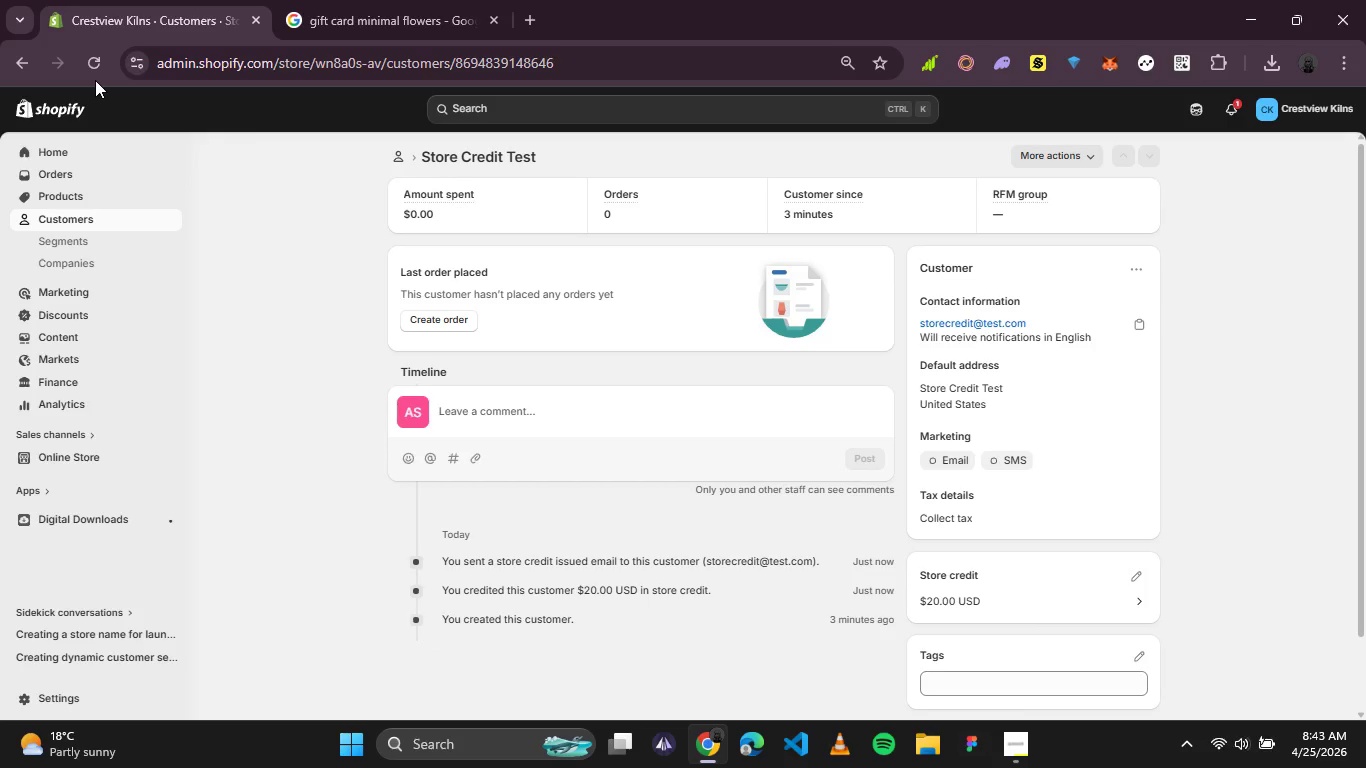 
wait(19.19)
 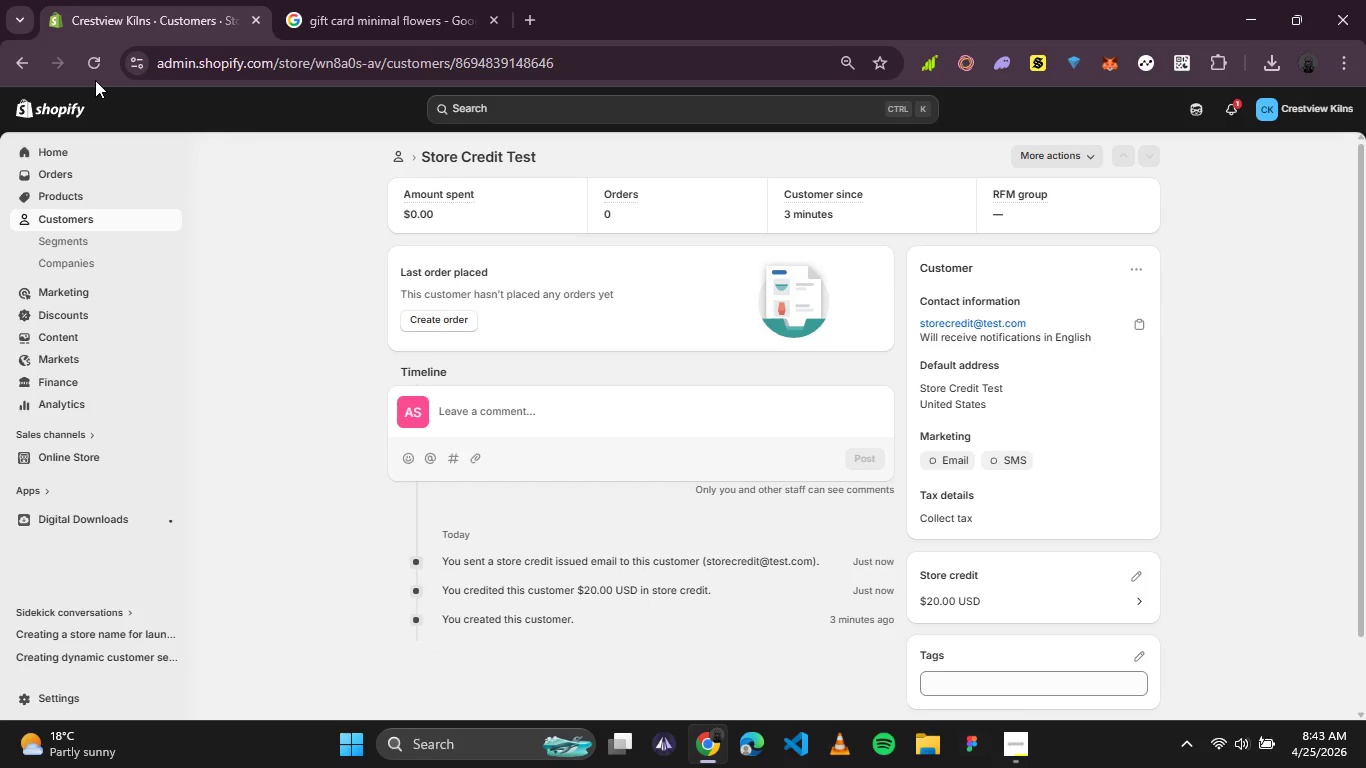 
left_click([1132, 601])
 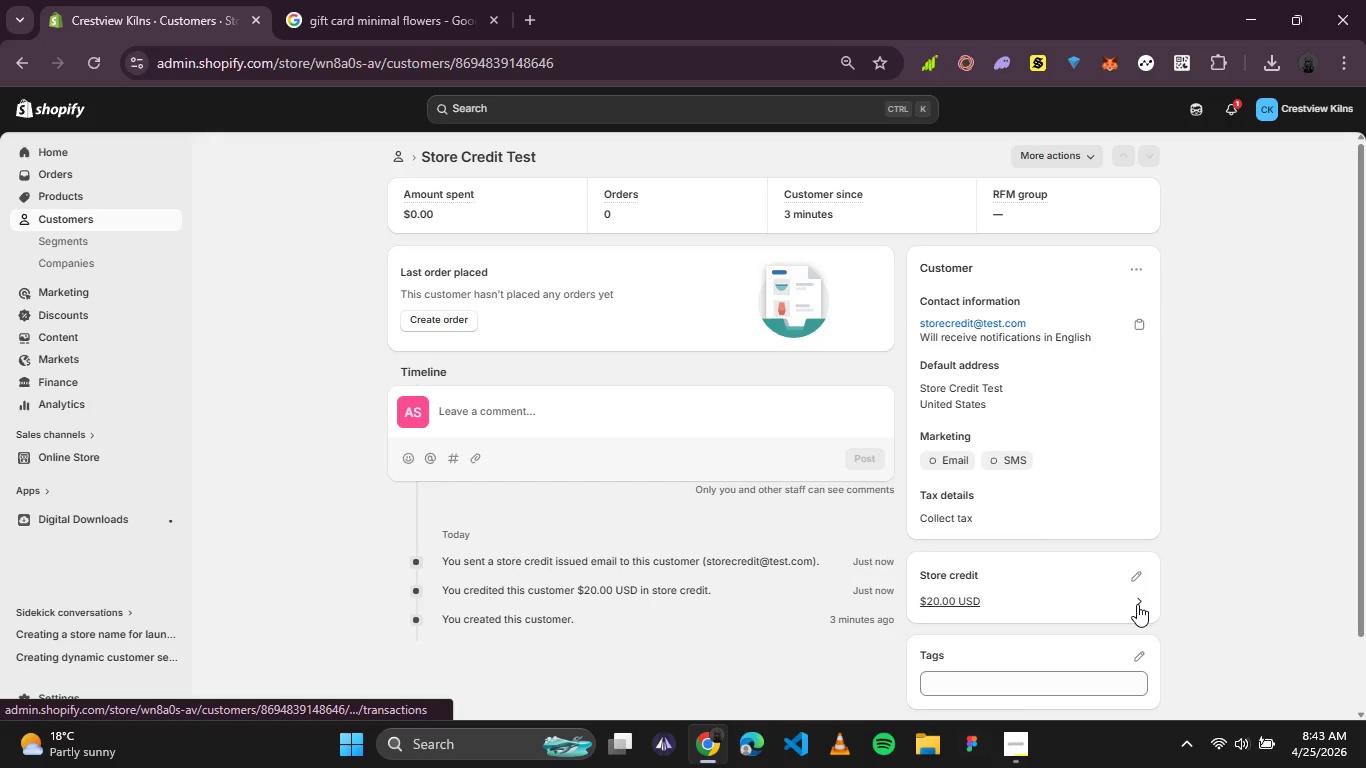 
left_click([1137, 604])
 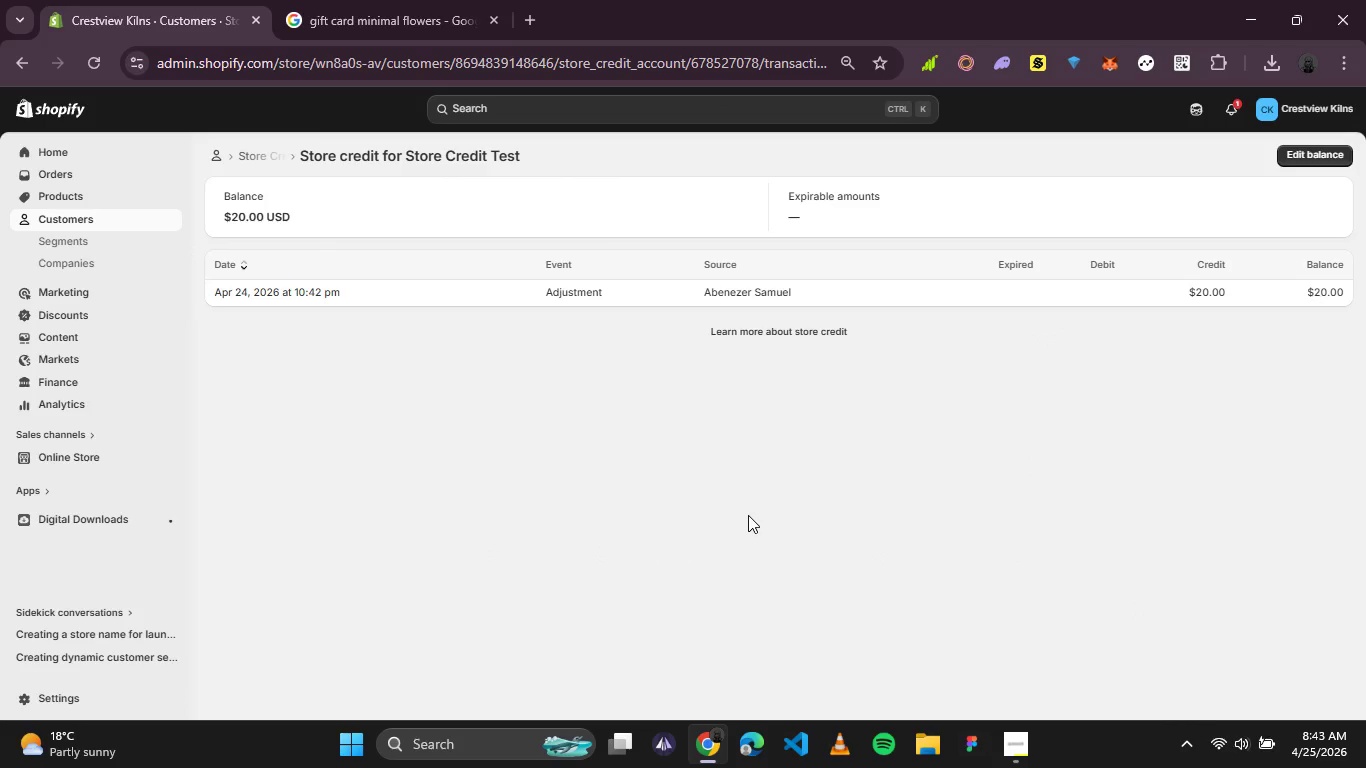 
wait(8.75)
 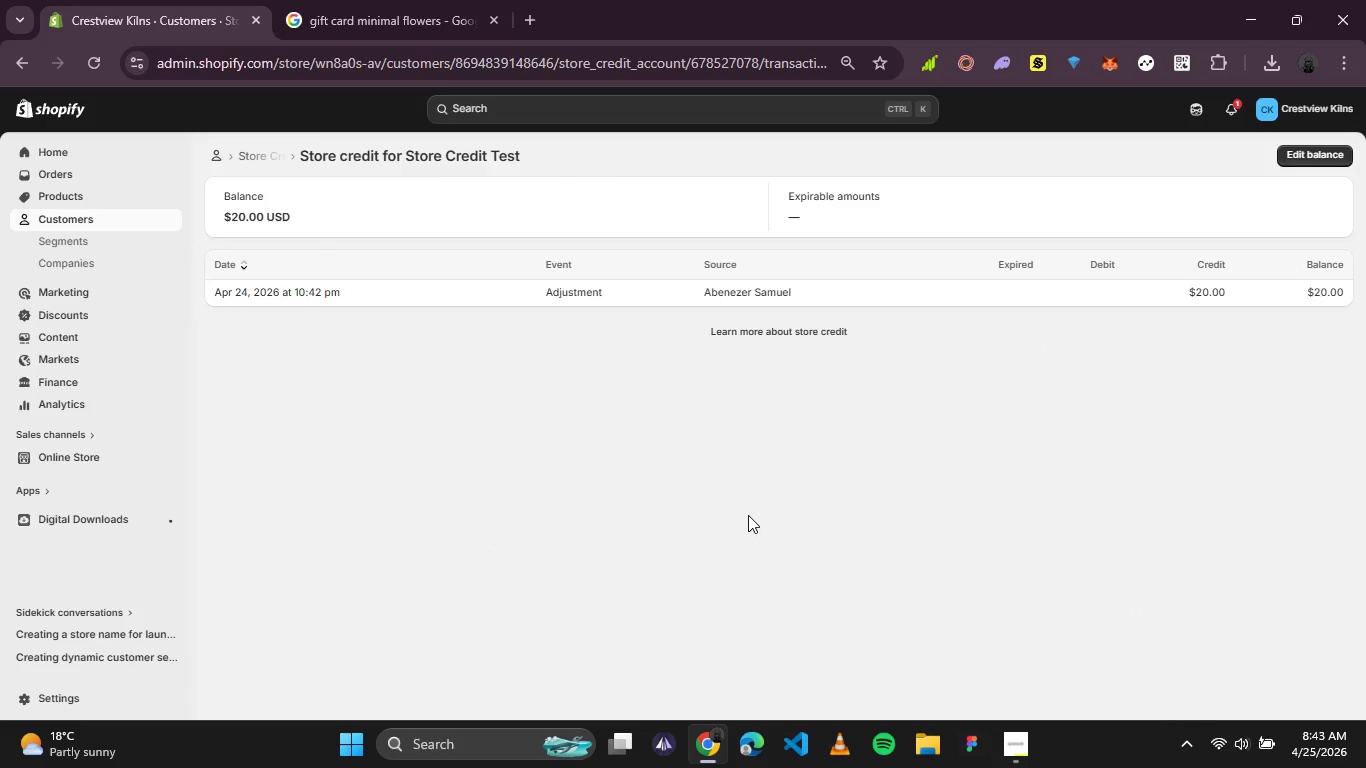 
left_click([260, 162])
 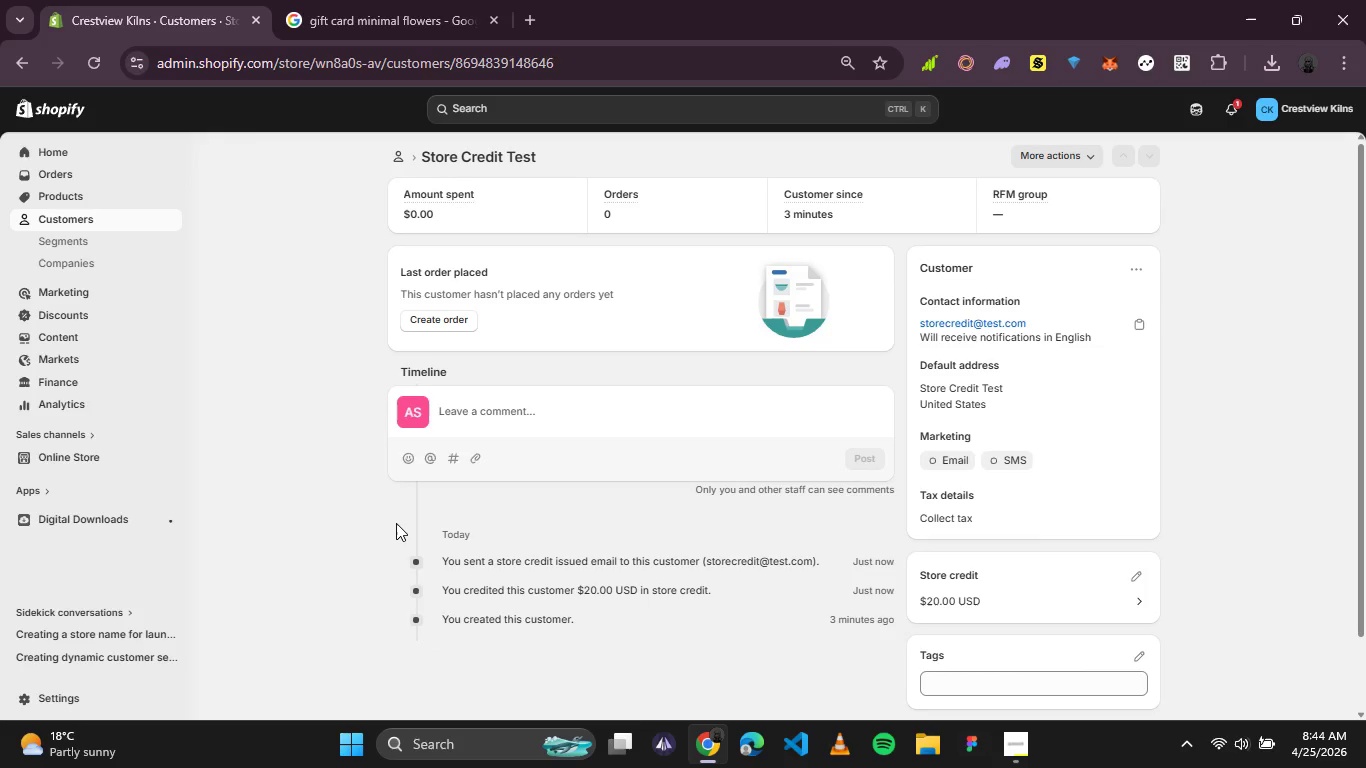 
wait(71.66)
 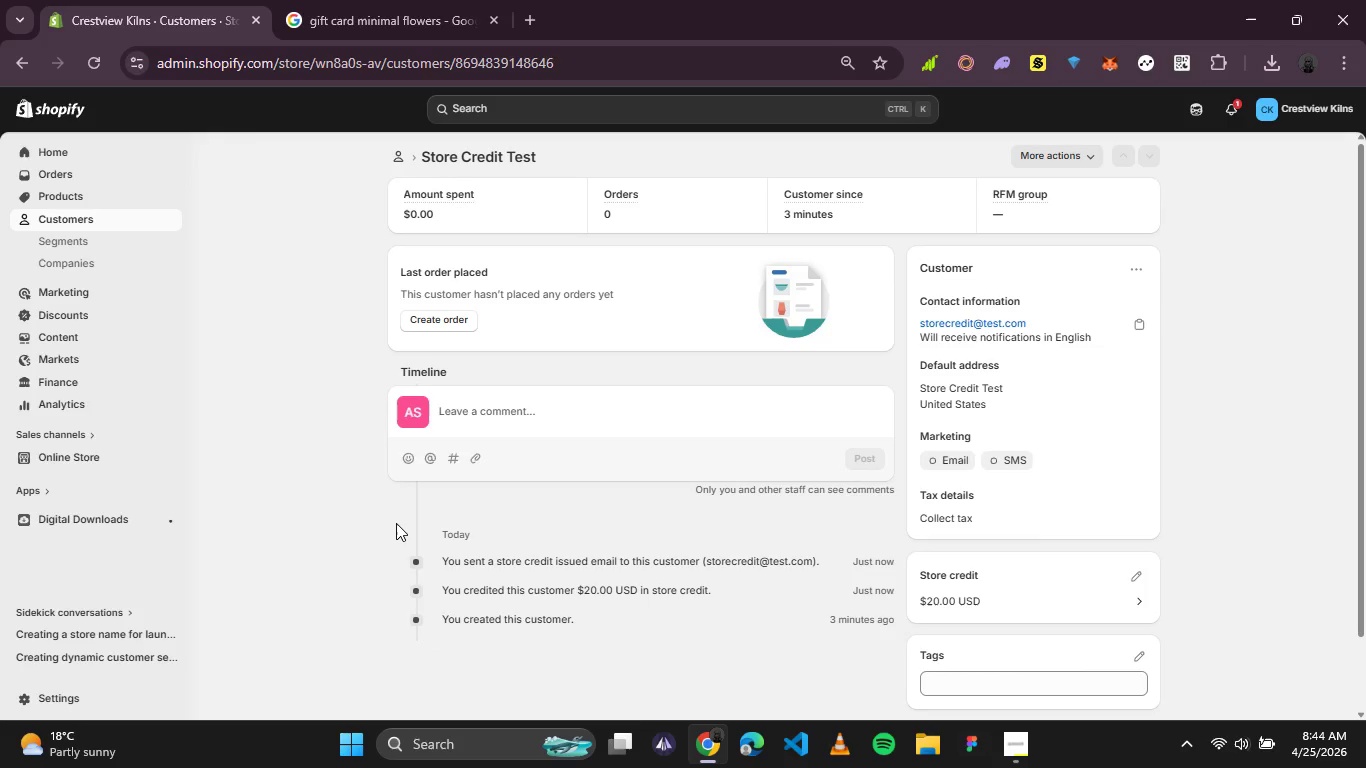 
left_click([168, 461])
 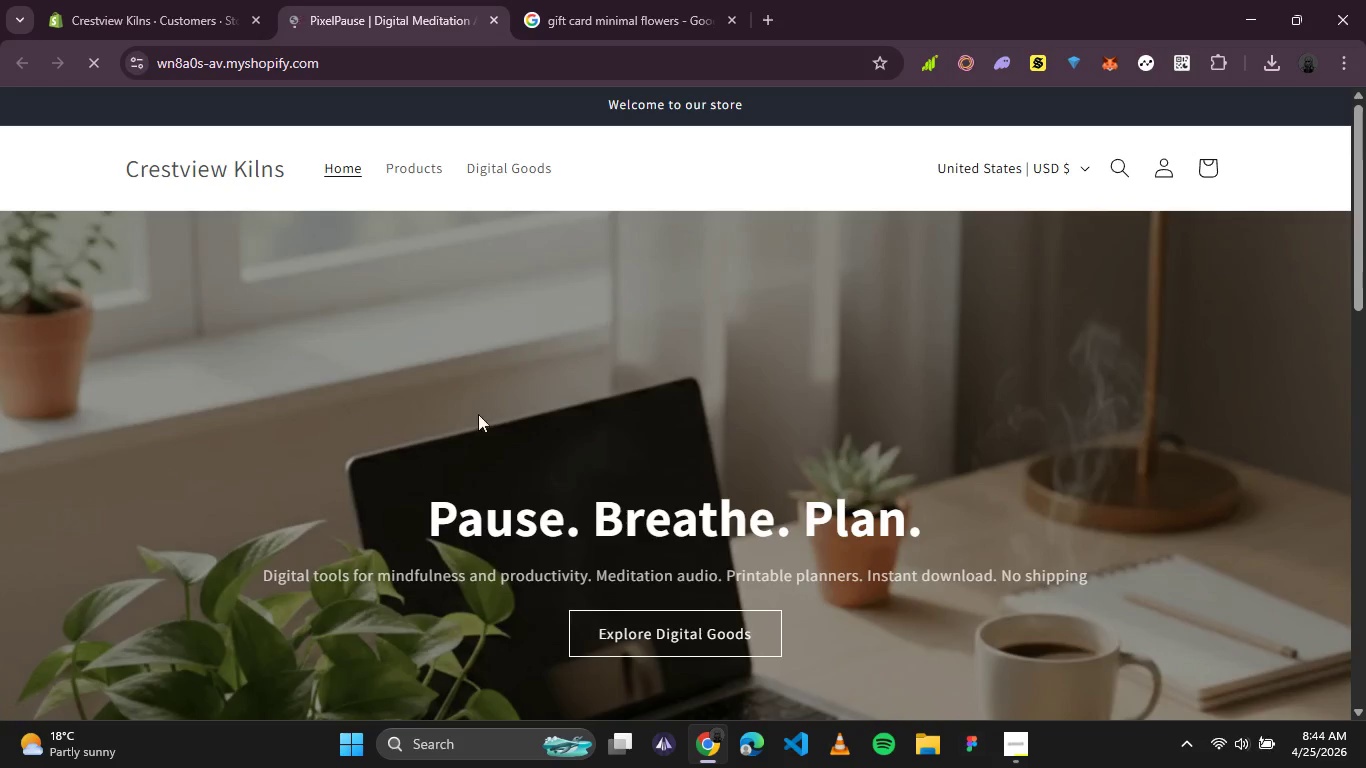 
wait(13.58)
 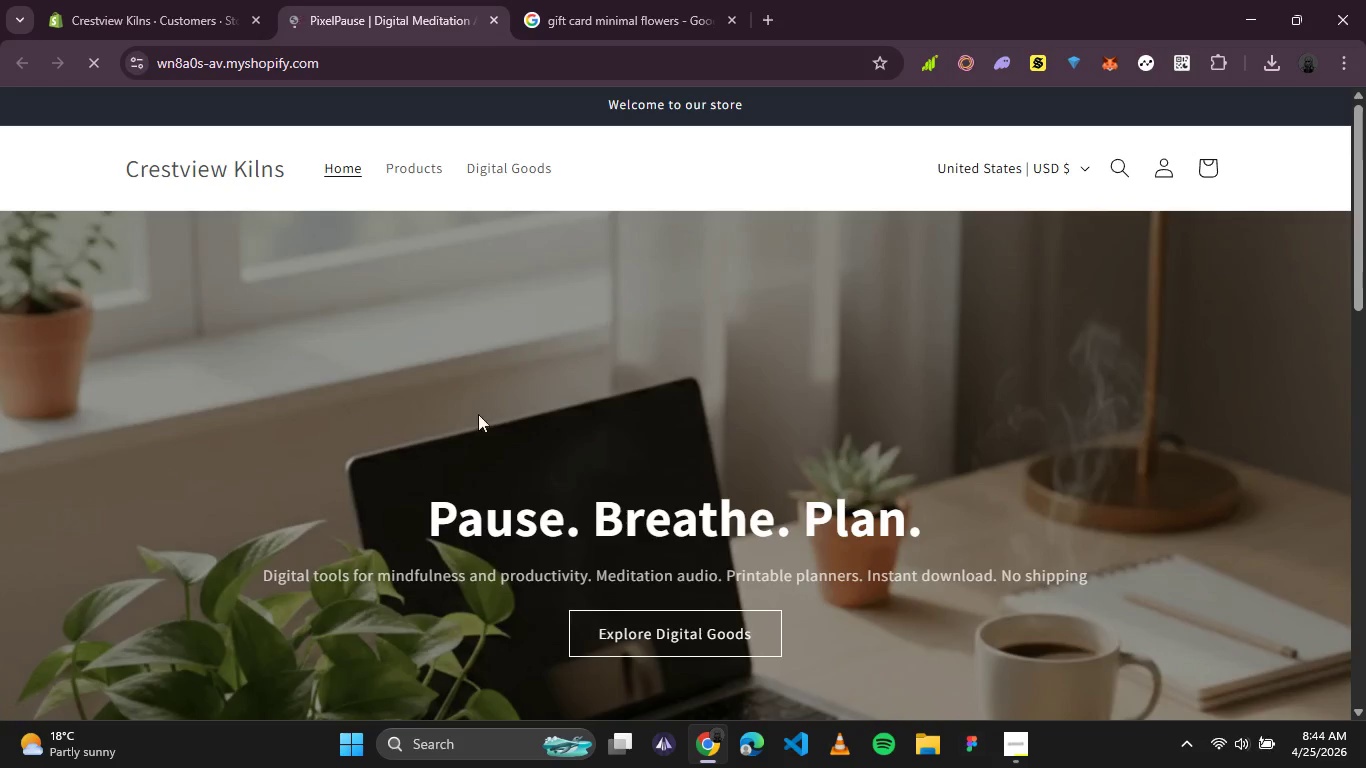 
left_click([1155, 165])
 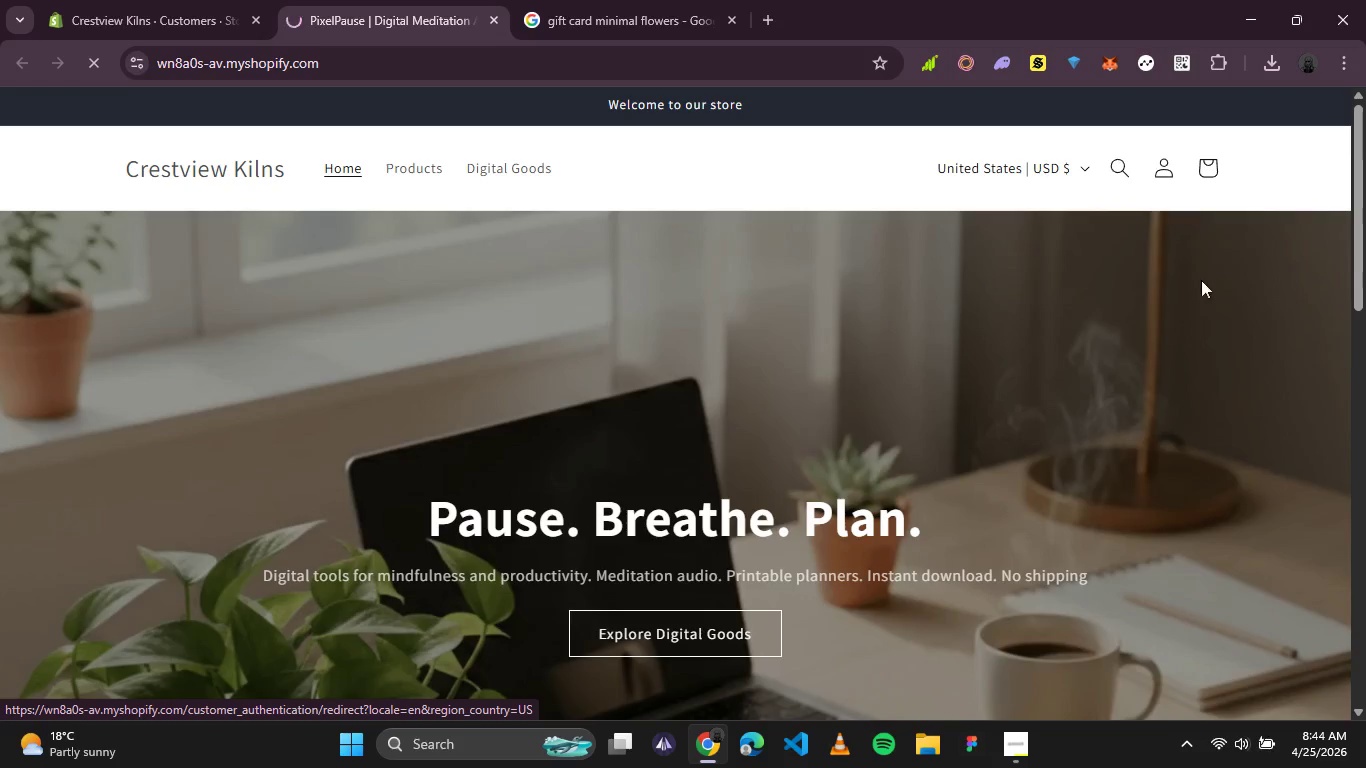 
scroll: coordinate [1045, 328], scroll_direction: down, amount: 3.0
 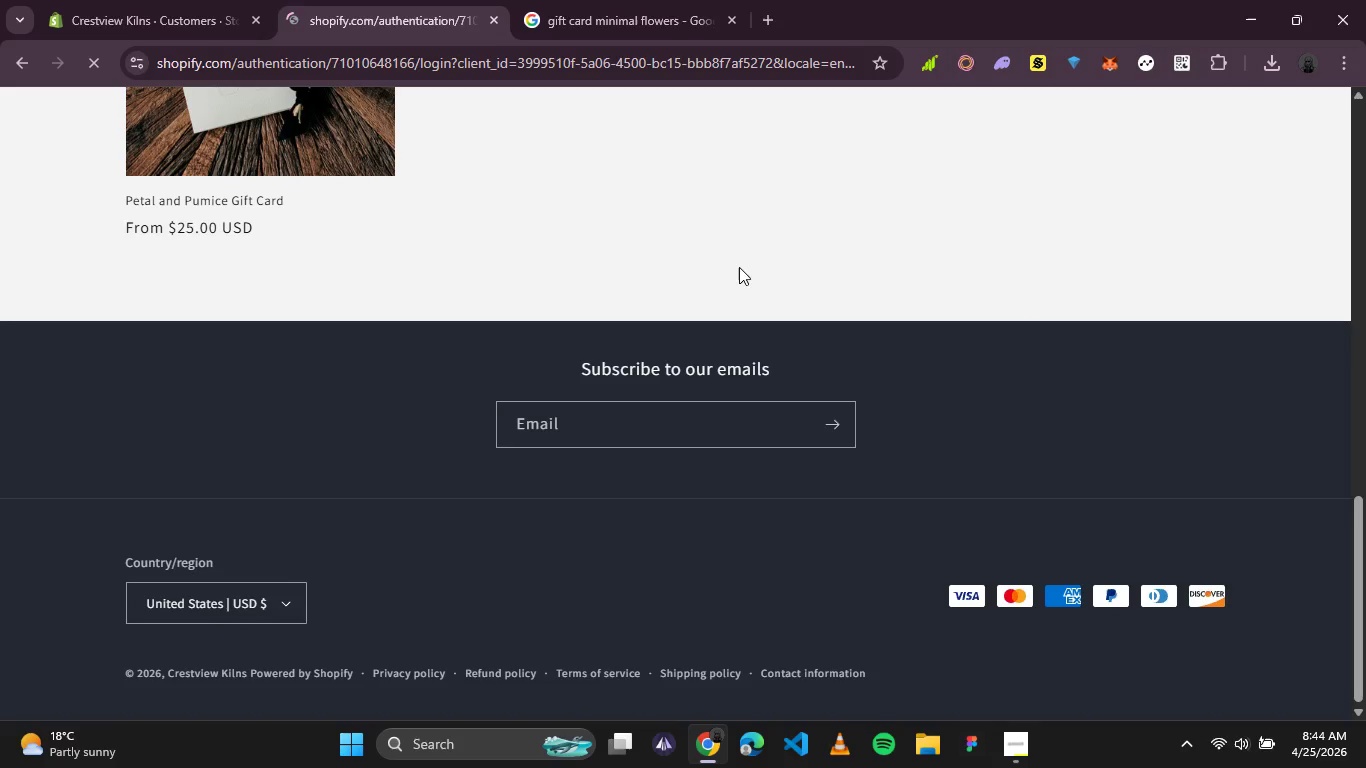 
scroll: coordinate [713, 258], scroll_direction: up, amount: 2.0
 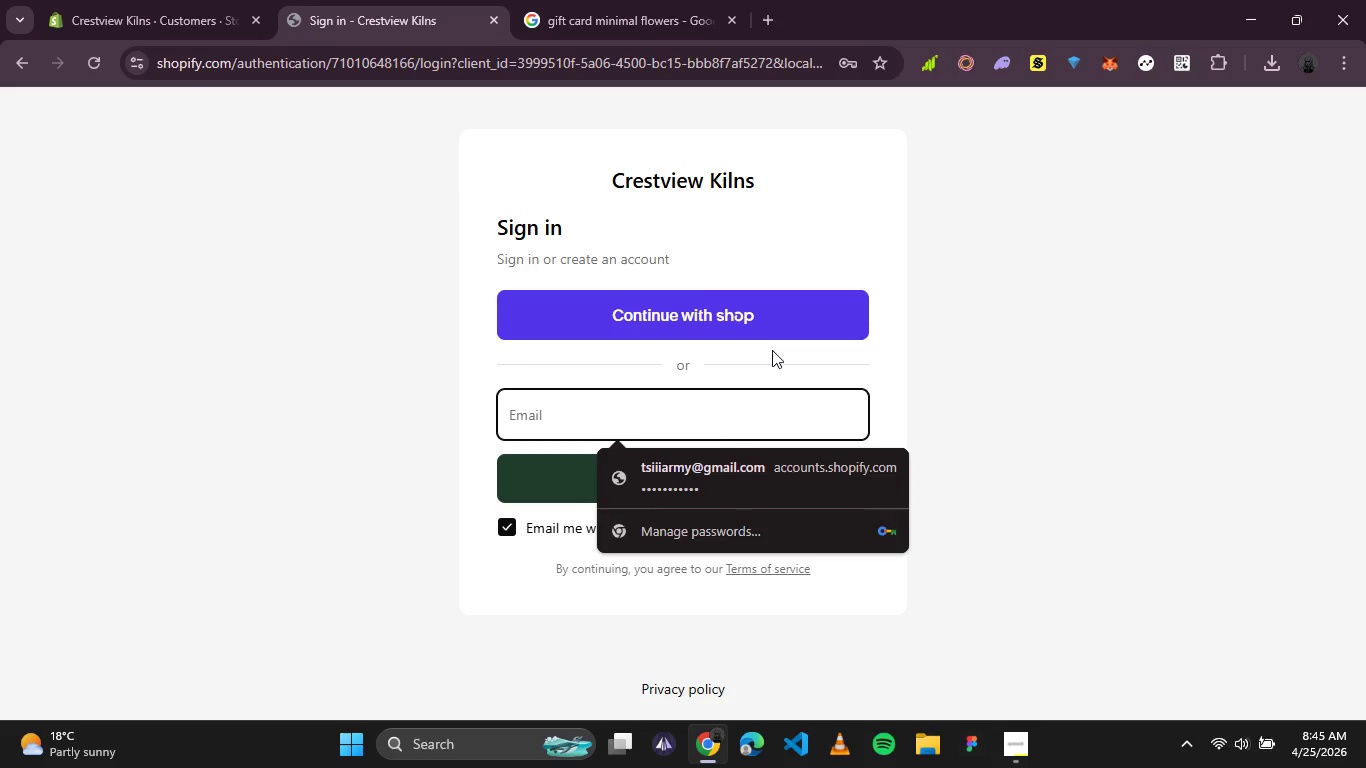 
wait(6.35)
 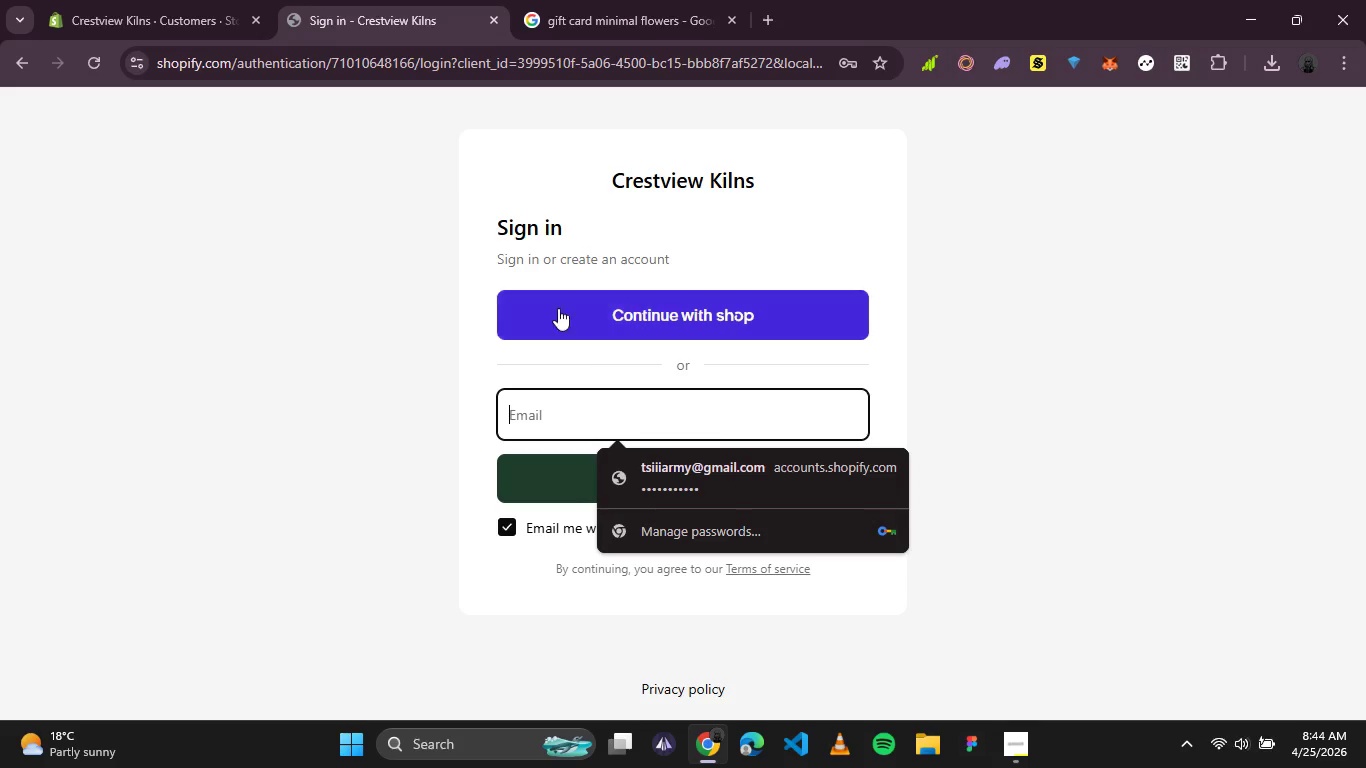 
type([redacted])
 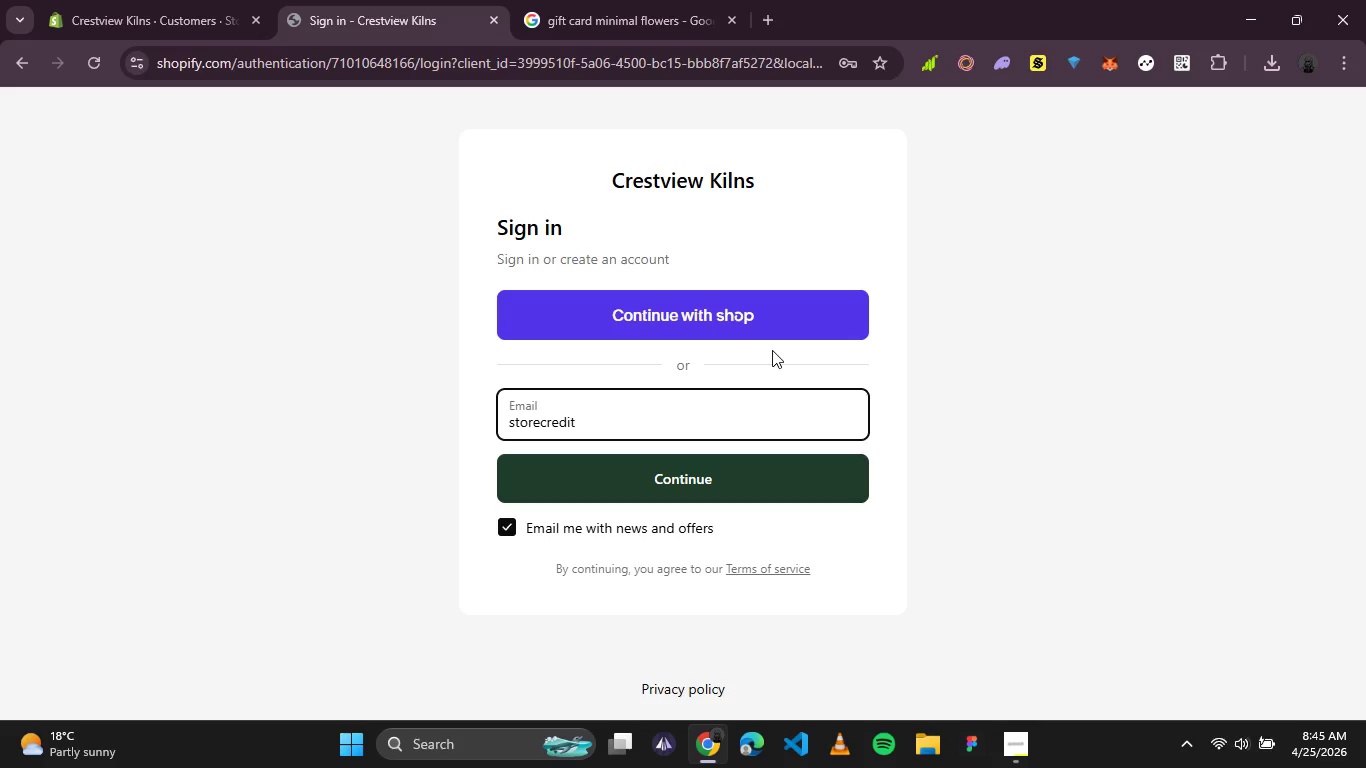 
type([redacted])
 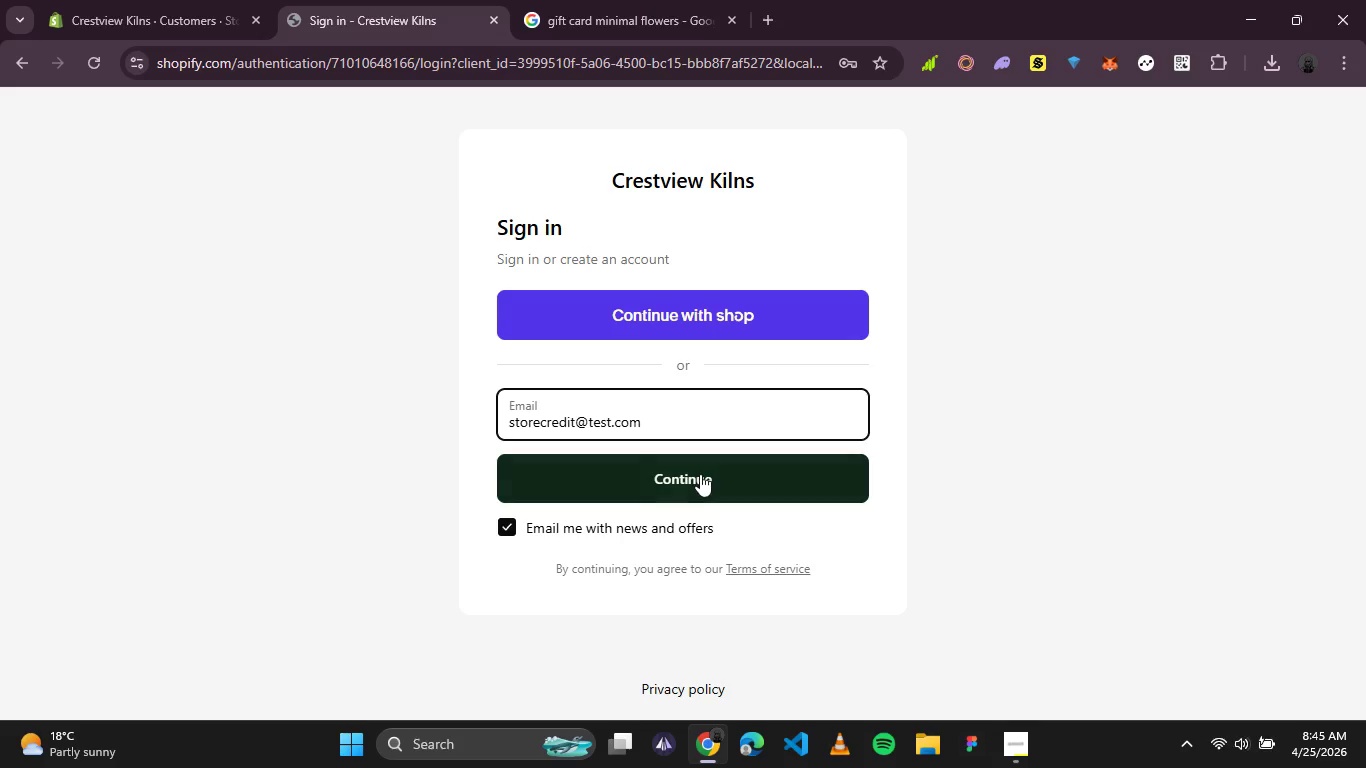 
left_click([700, 474])
 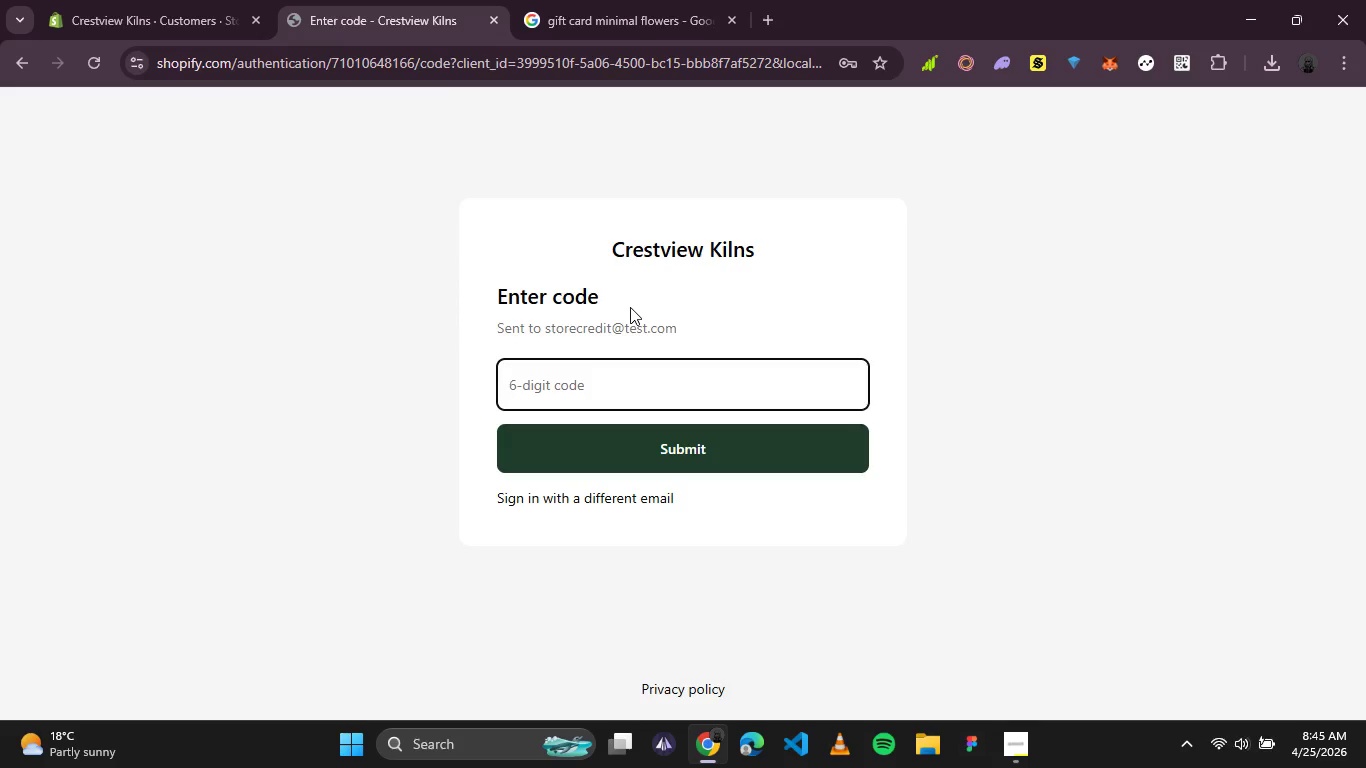 
wait(12.45)
 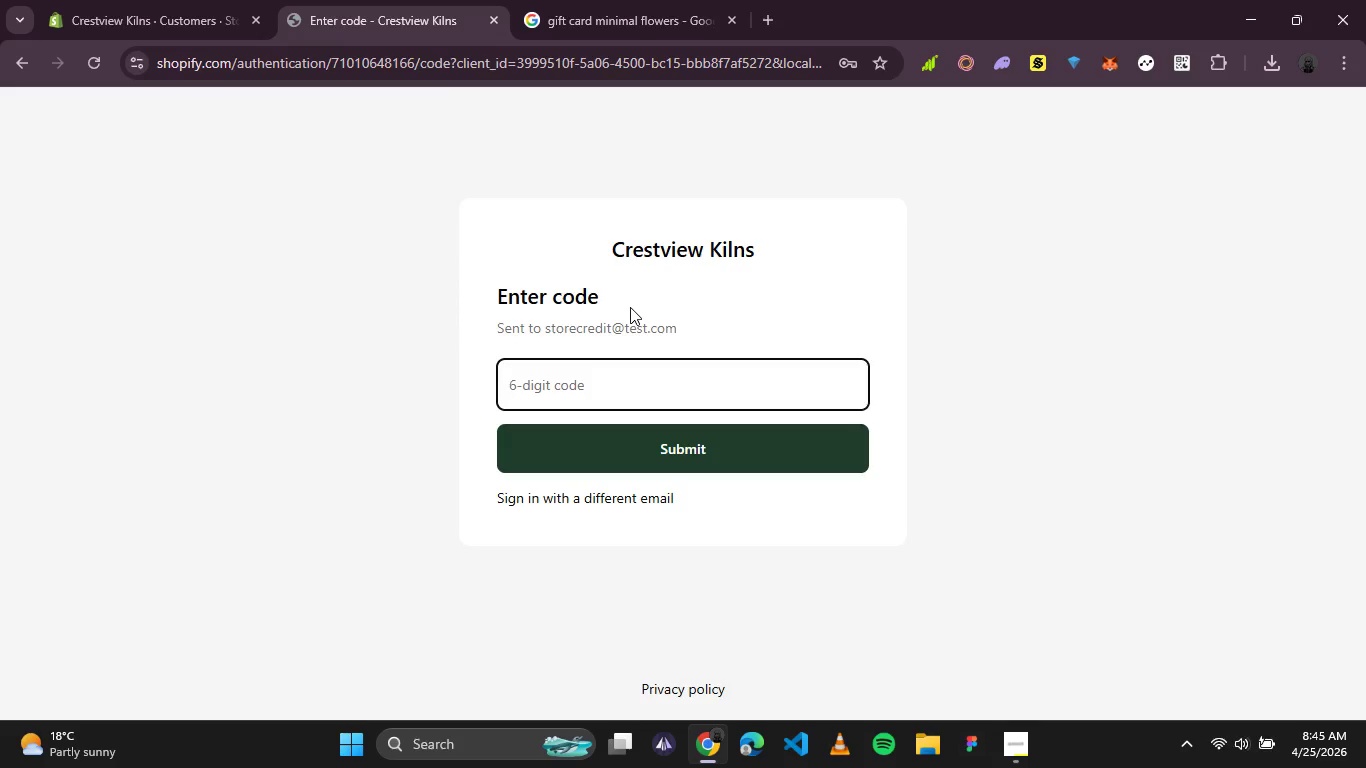 
left_click([109, 22])
 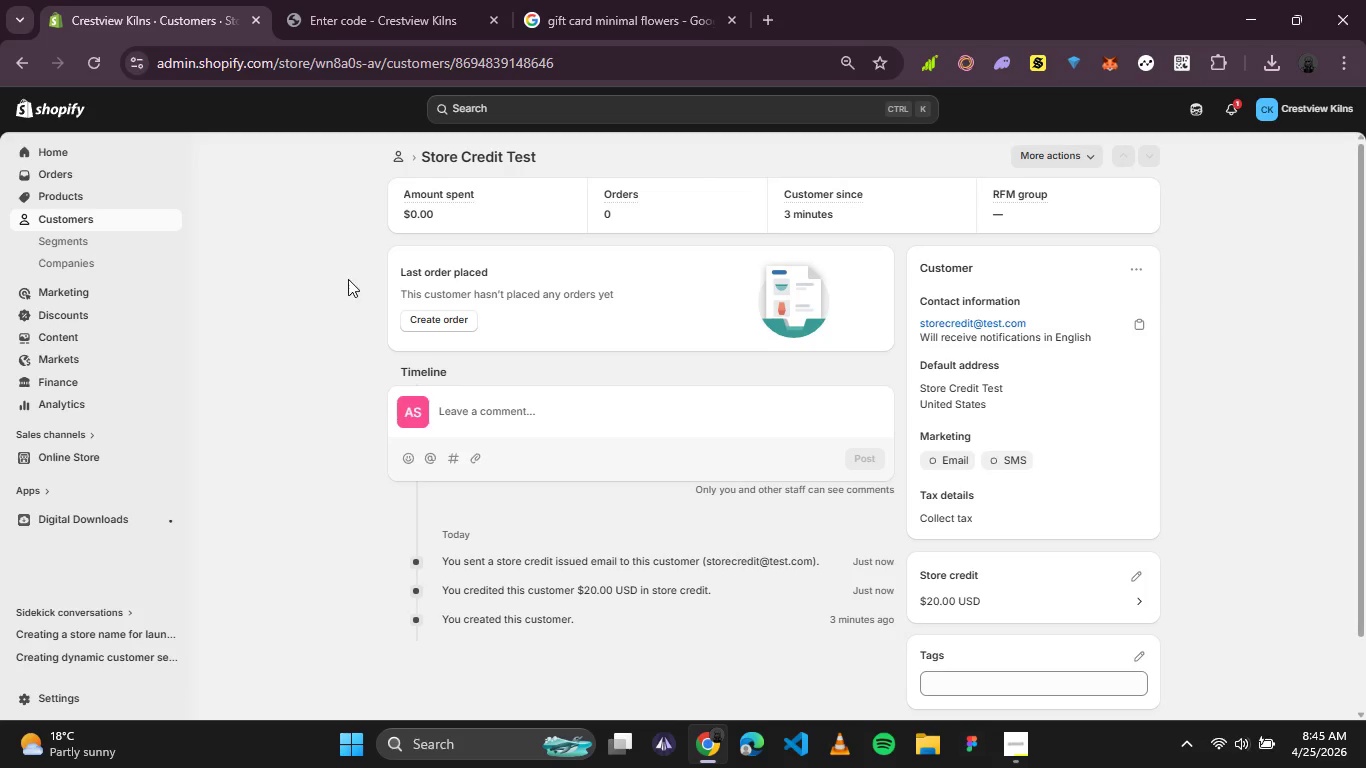 
scroll: coordinate [386, 321], scroll_direction: up, amount: 2.0
 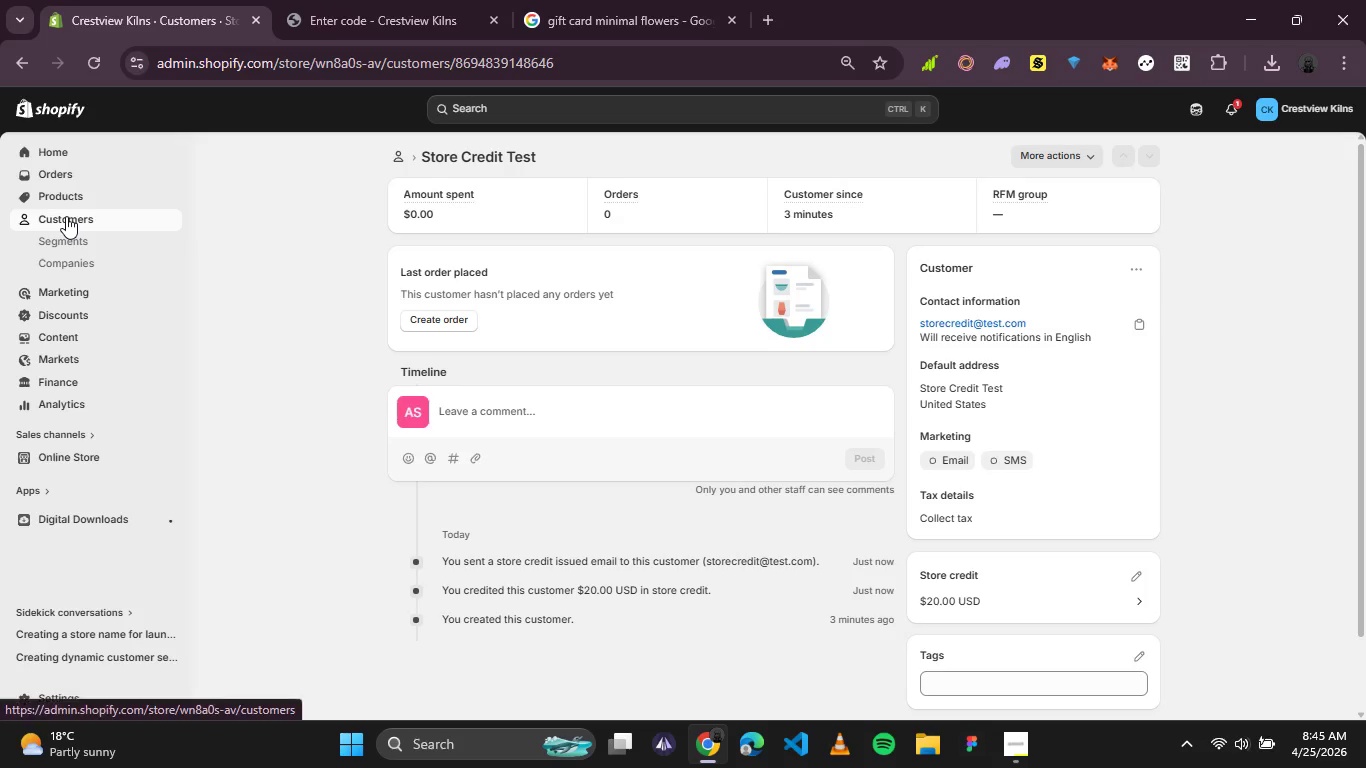 
left_click([66, 216])
 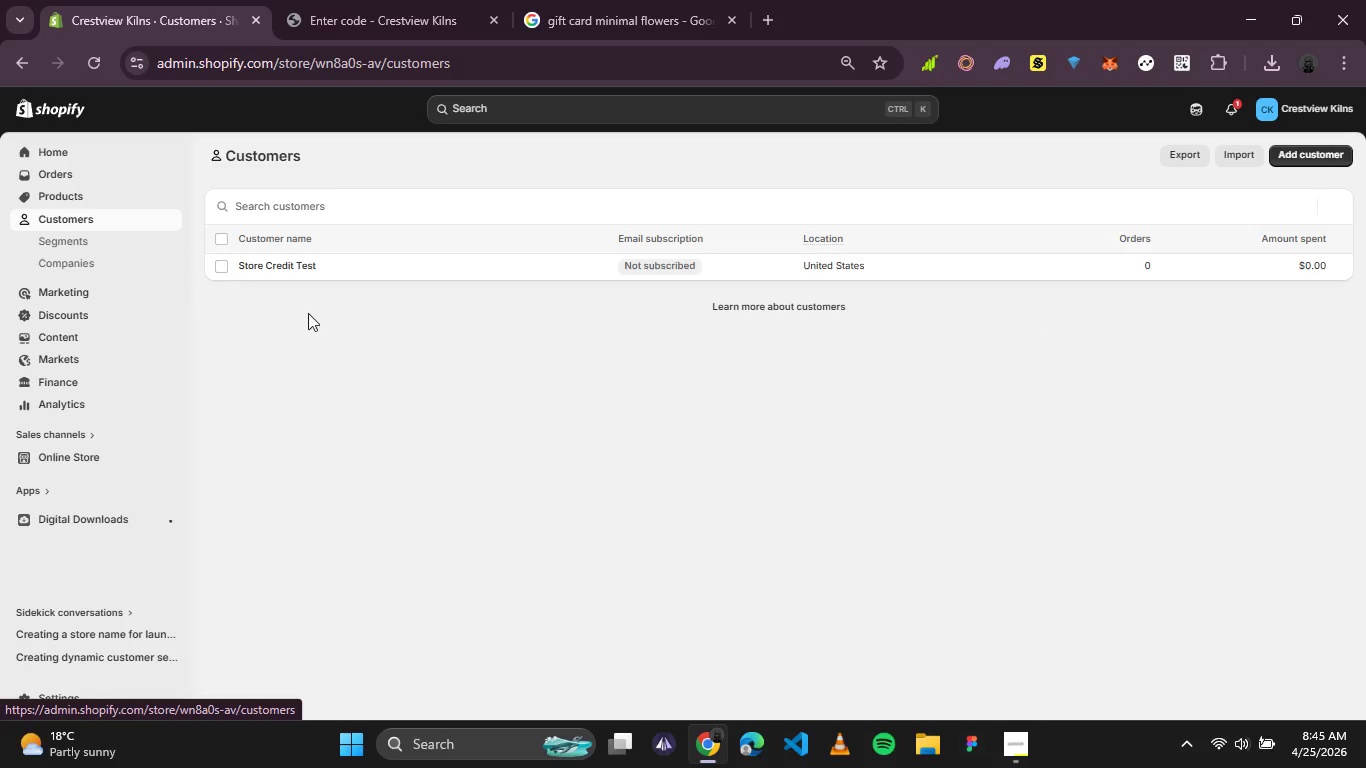 
left_click([294, 270])
 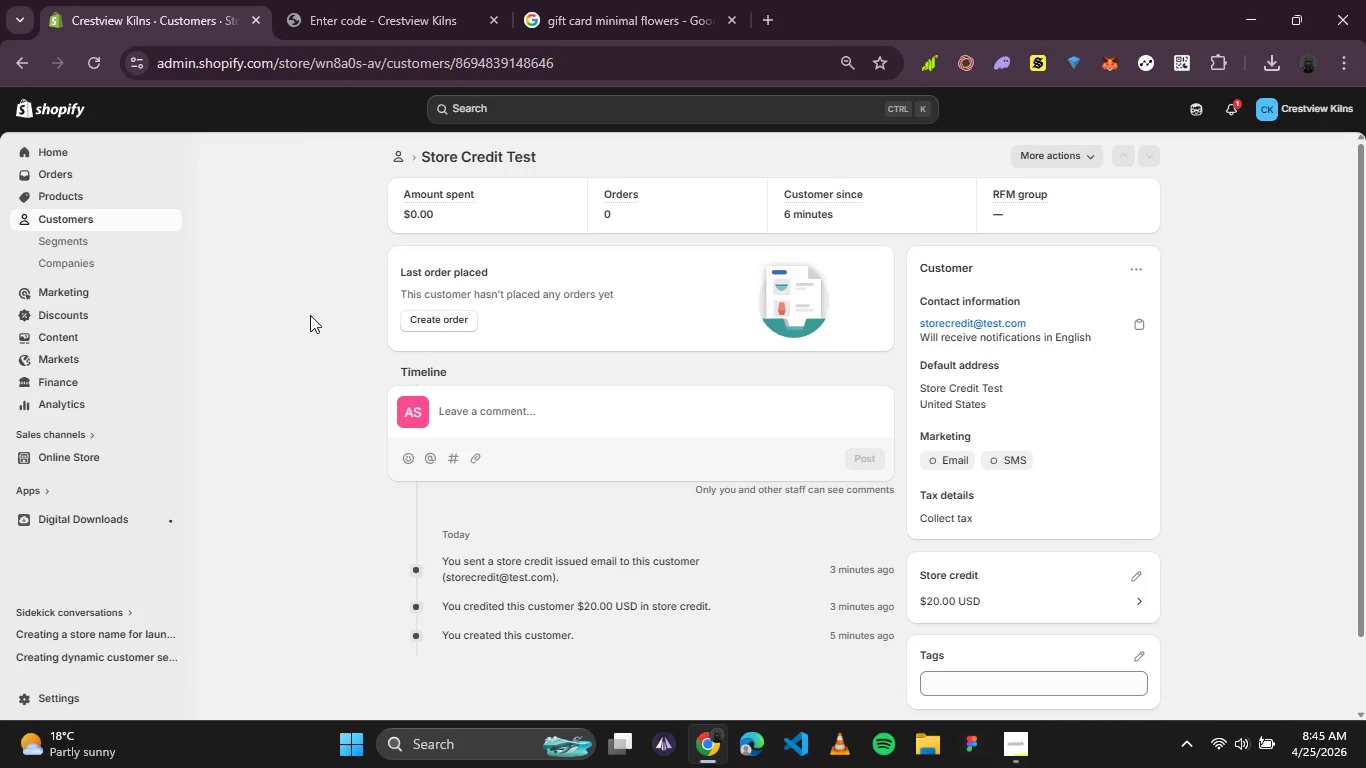 
wait(5.23)
 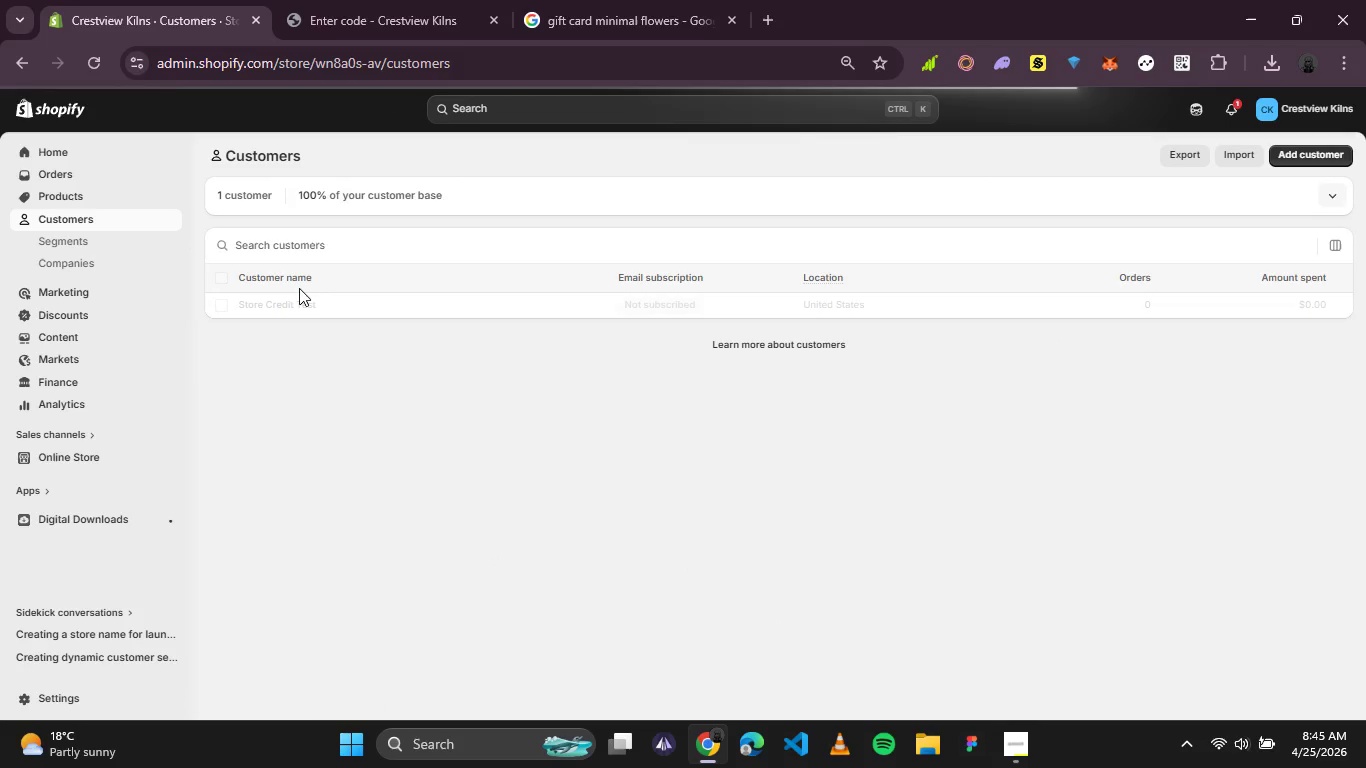 
scroll: coordinate [567, 375], scroll_direction: up, amount: 1.0
 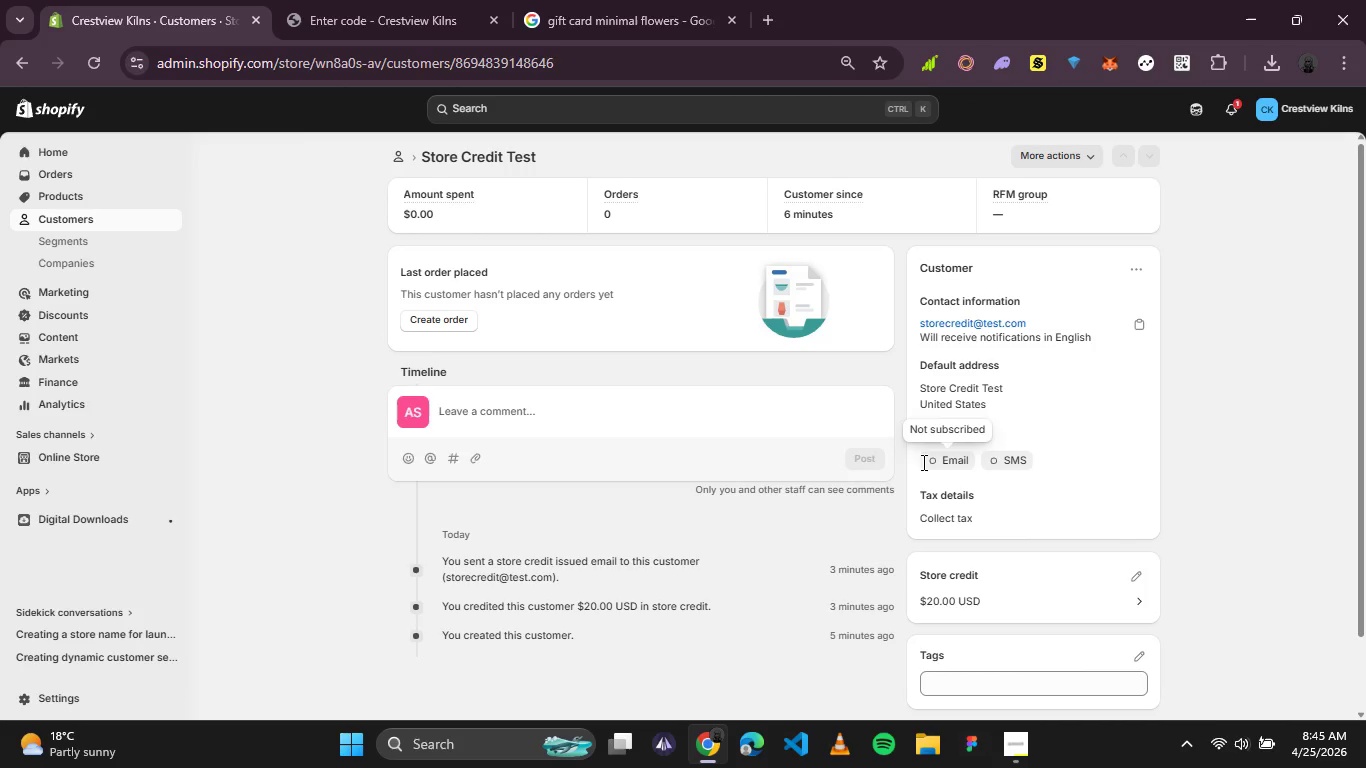 
scroll: coordinate [834, 455], scroll_direction: none, amount: 0.0
 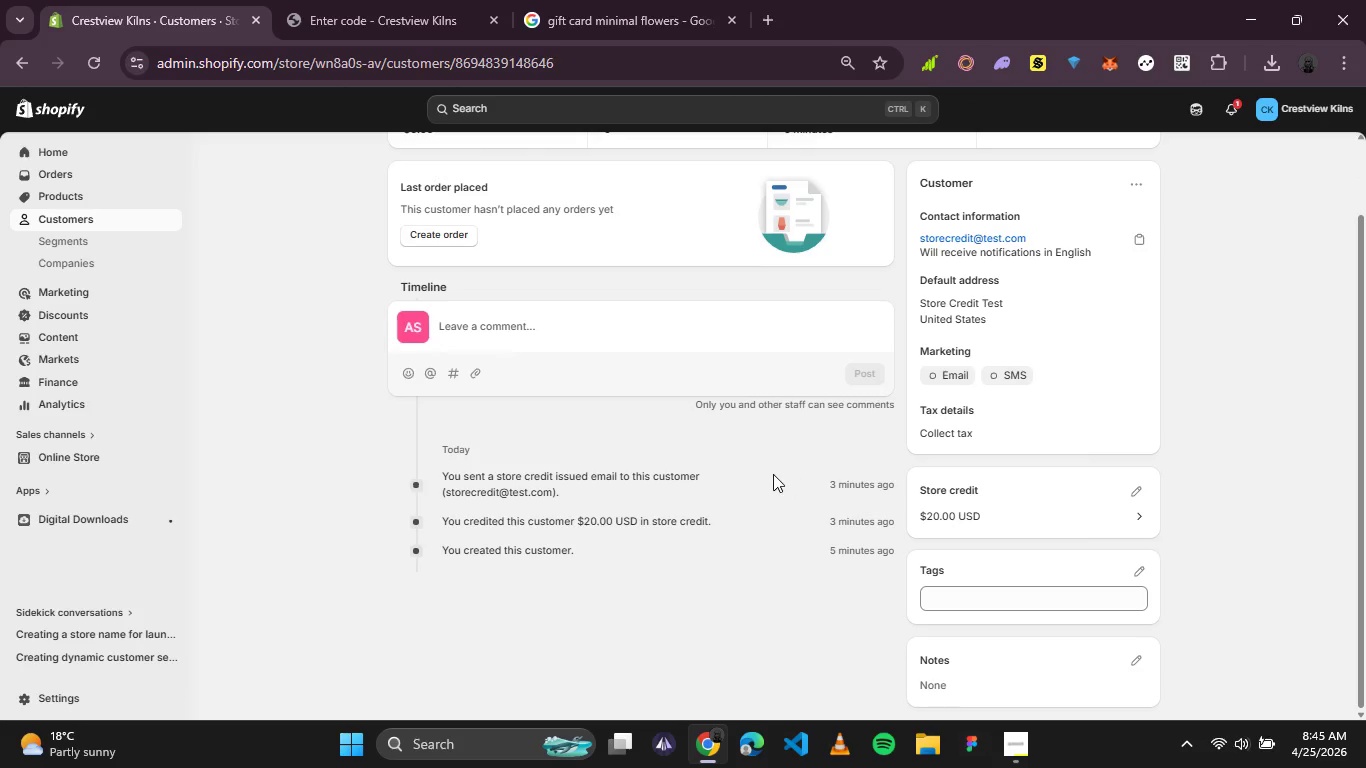 
scroll: coordinate [773, 474], scroll_direction: up, amount: 2.0
 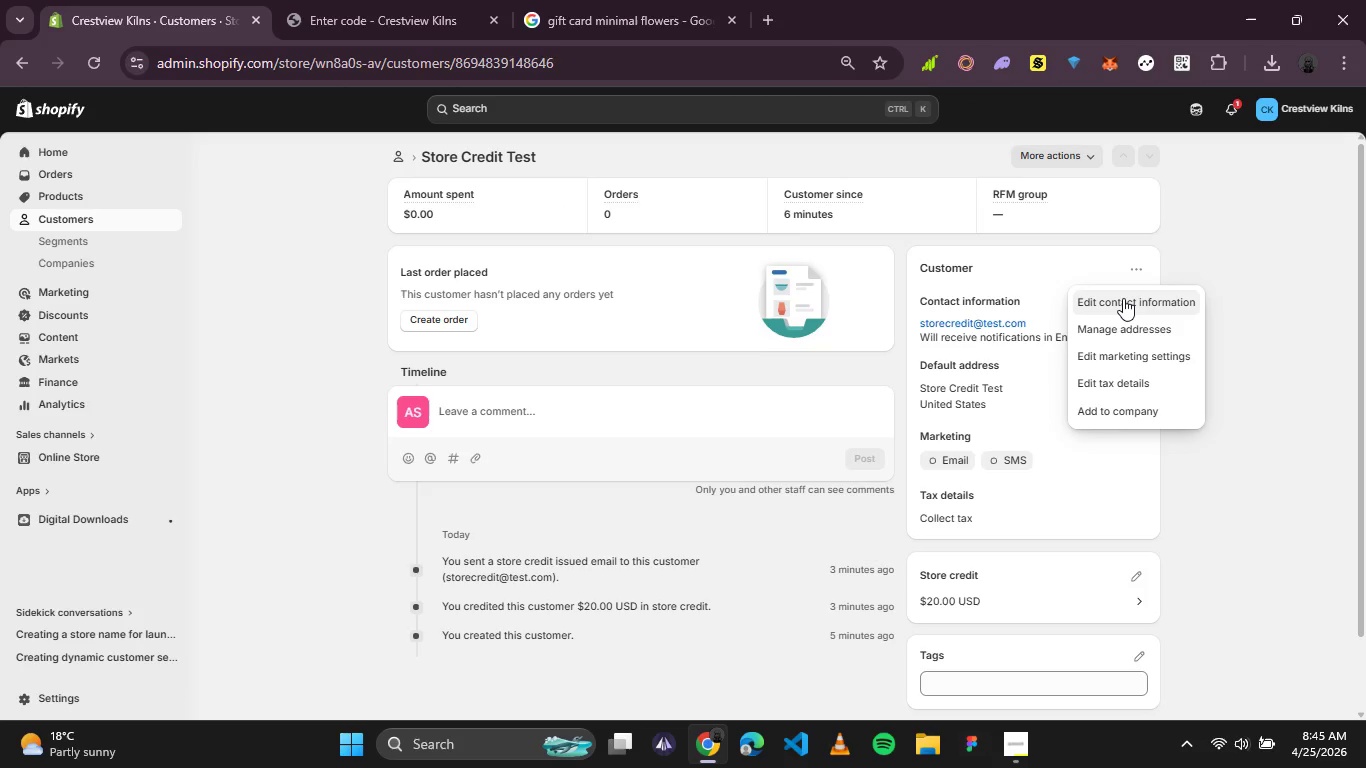 
left_click([1123, 298])
 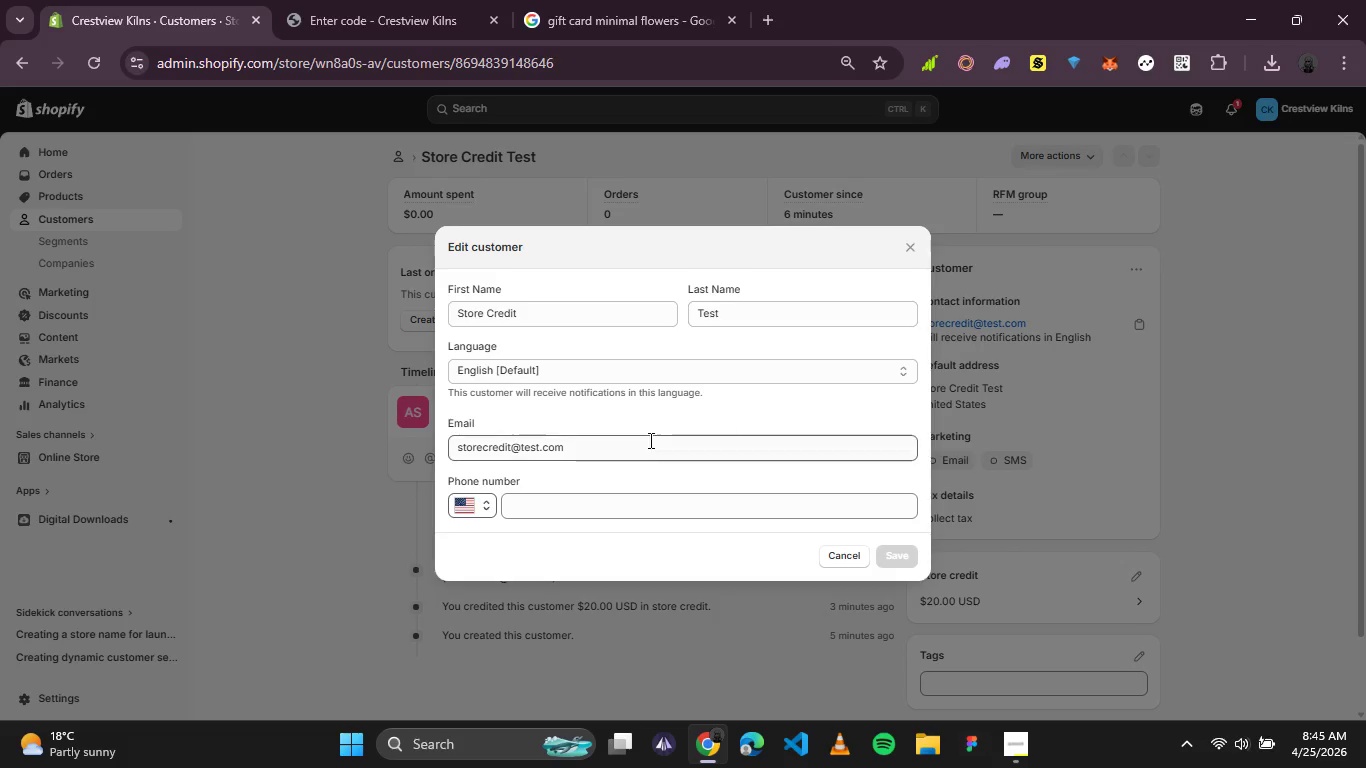 
left_click_drag(start_coordinate=[624, 457], to_coordinate=[333, 457])
 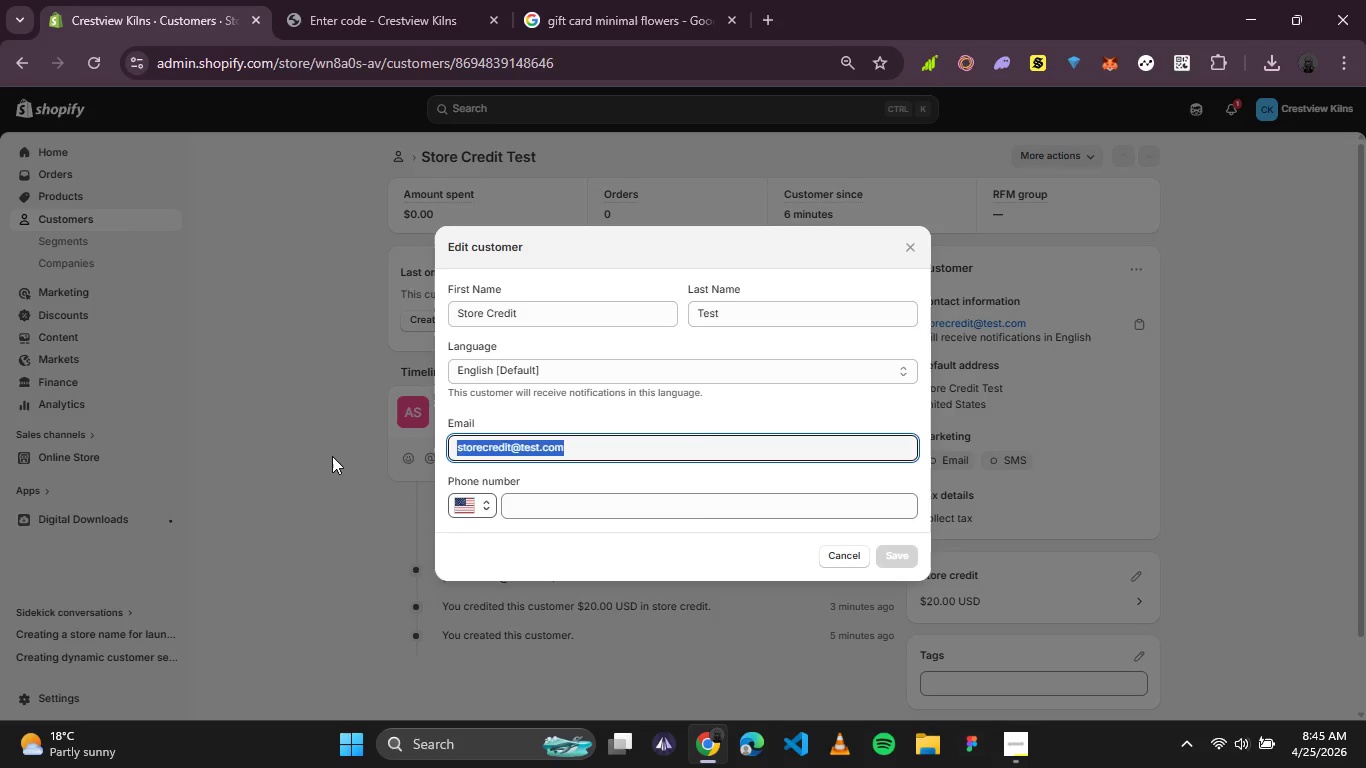 
type(tsiiiarmy@gmsil.com)
 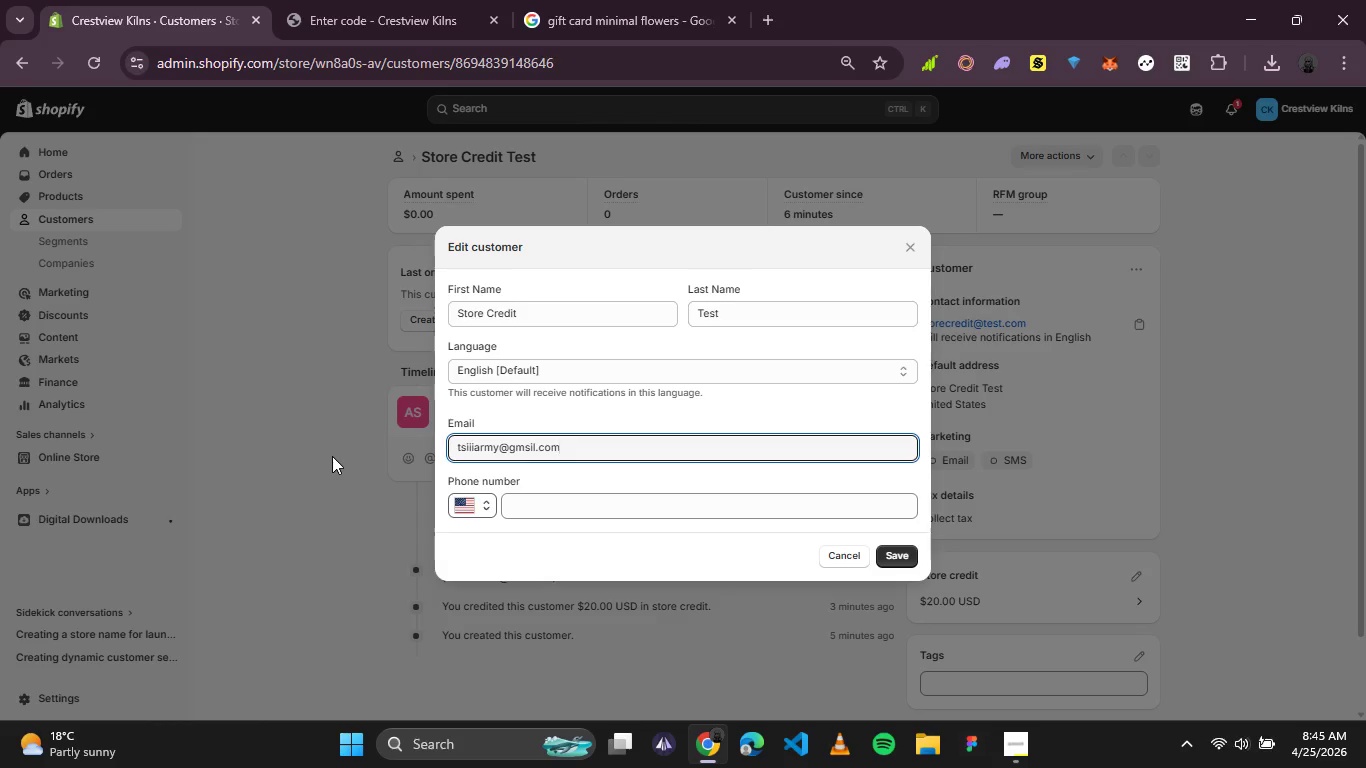 
left_click([528, 455])
 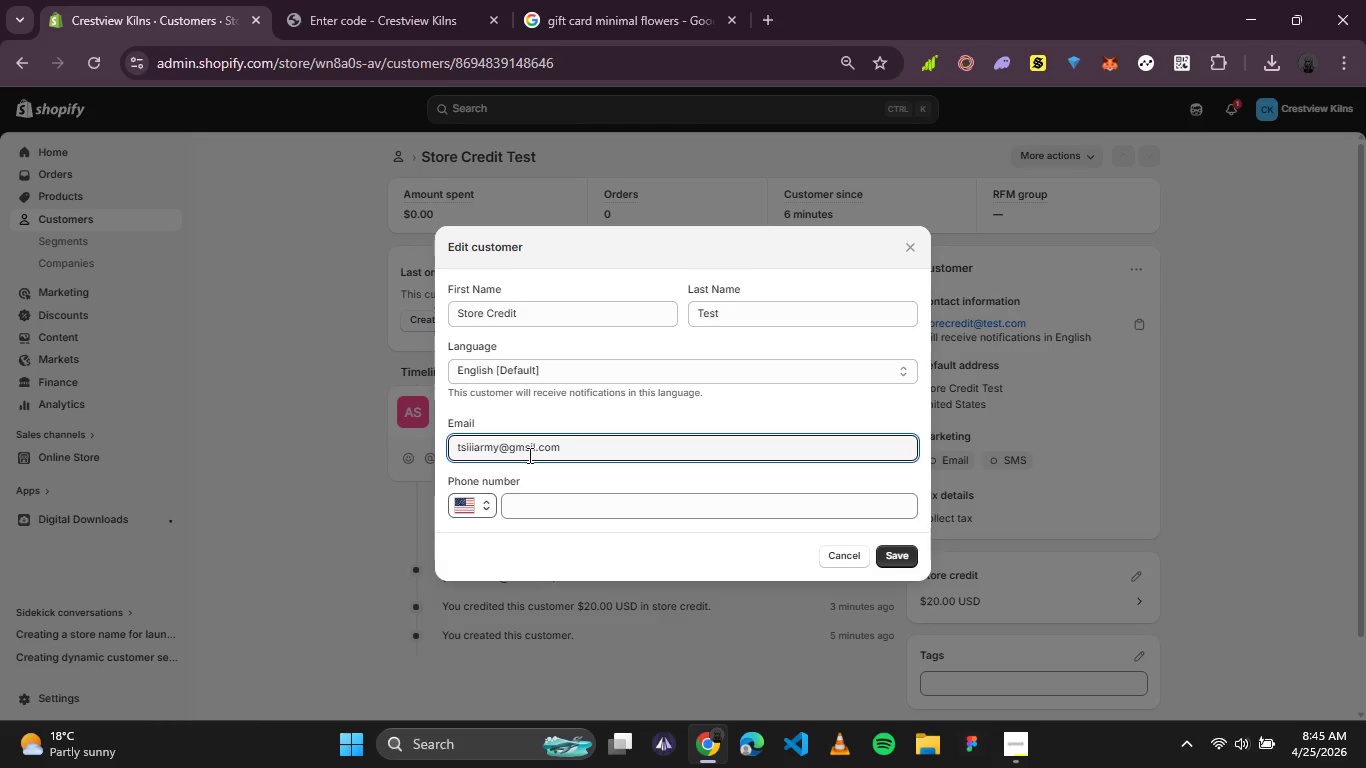 
key(Backspace)
 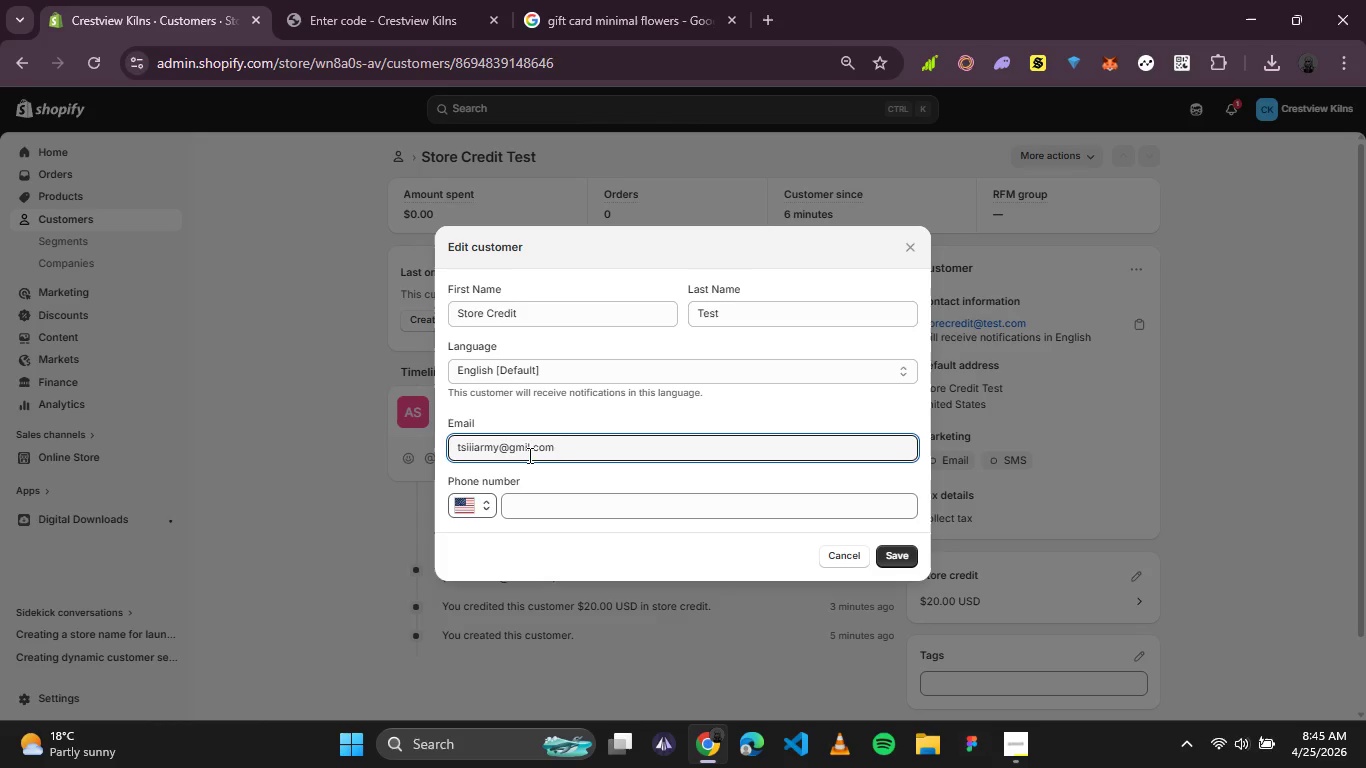 
key(A)
 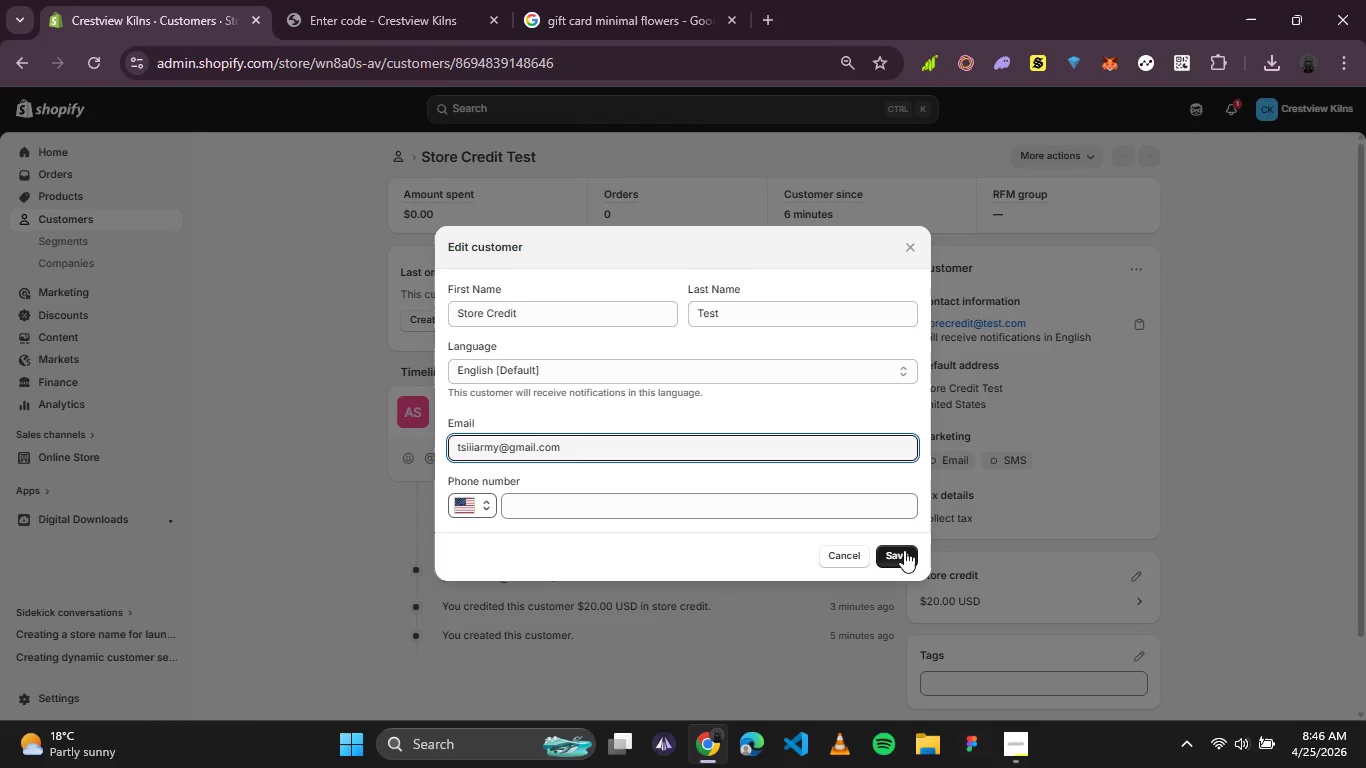 
left_click([904, 550])
 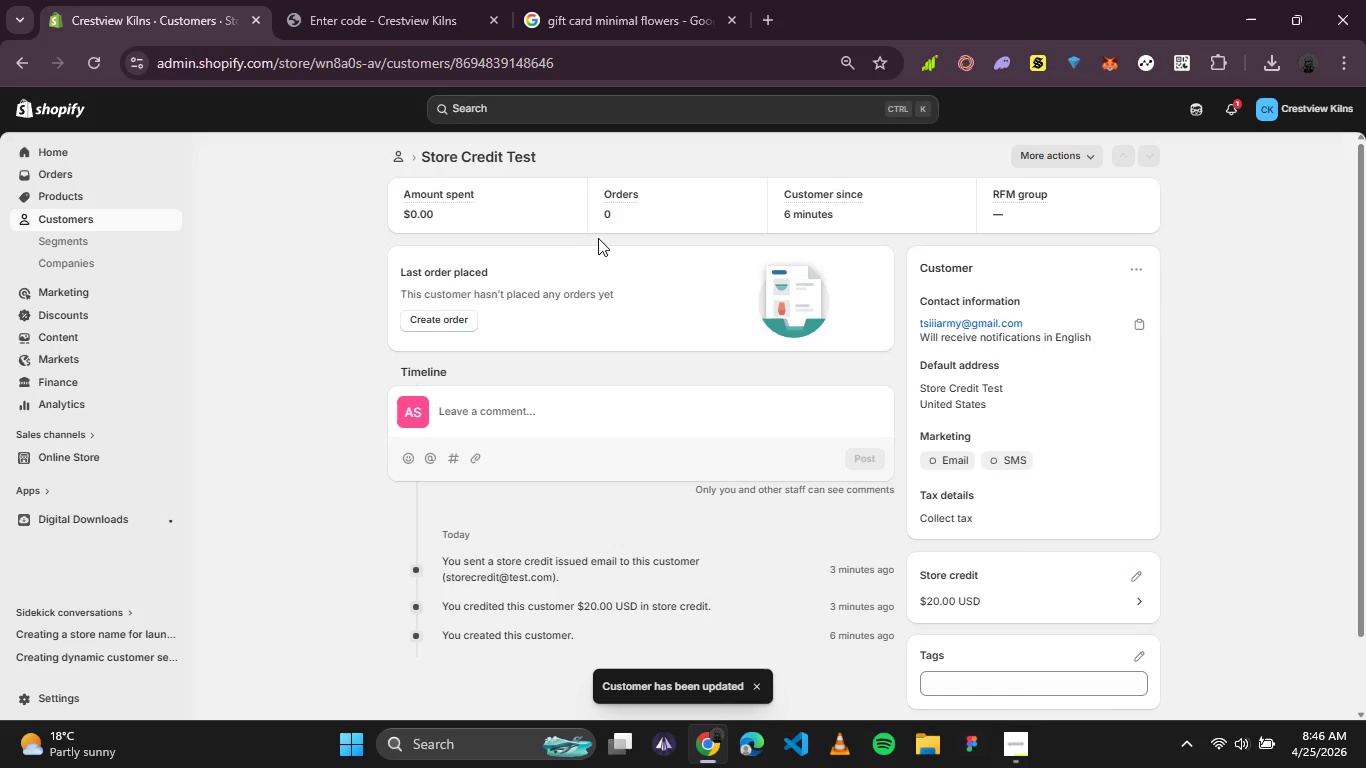 
left_click([377, 0])
 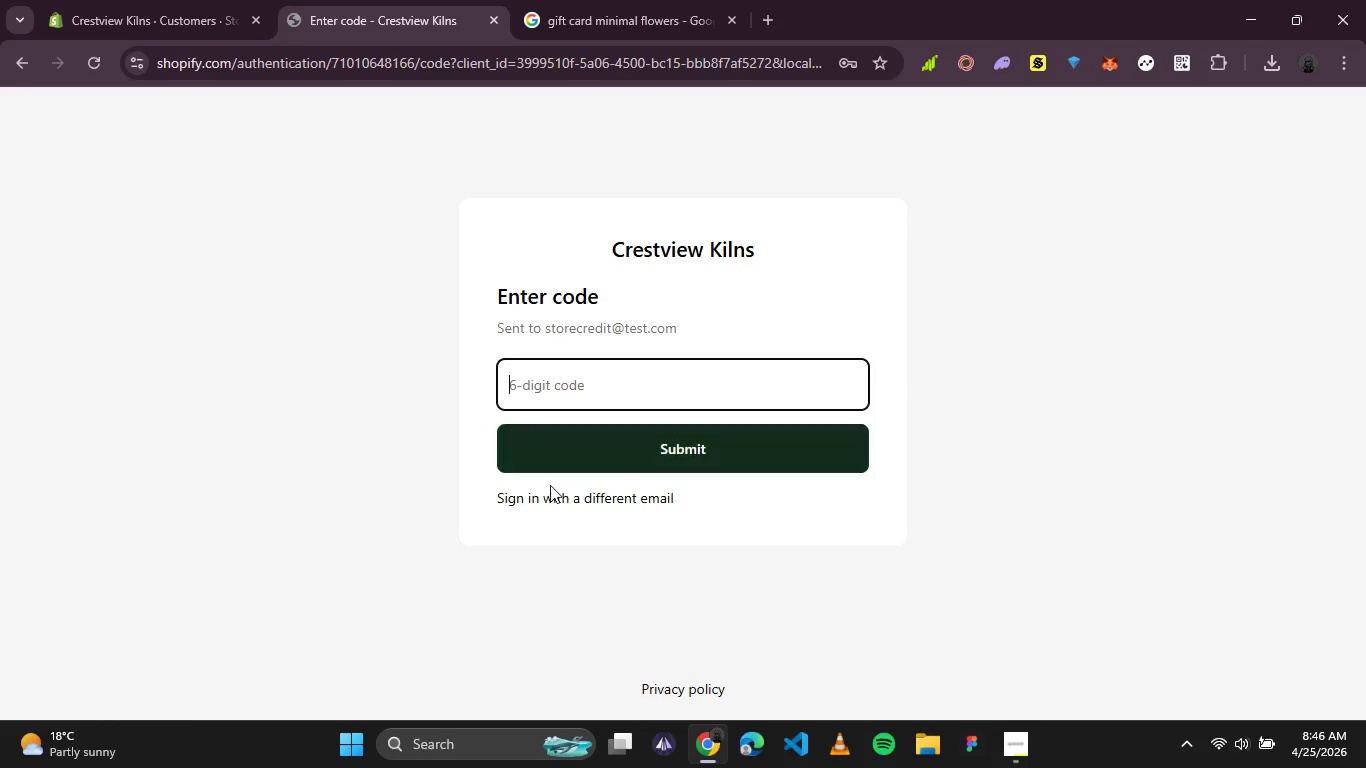 
left_click([557, 498])
 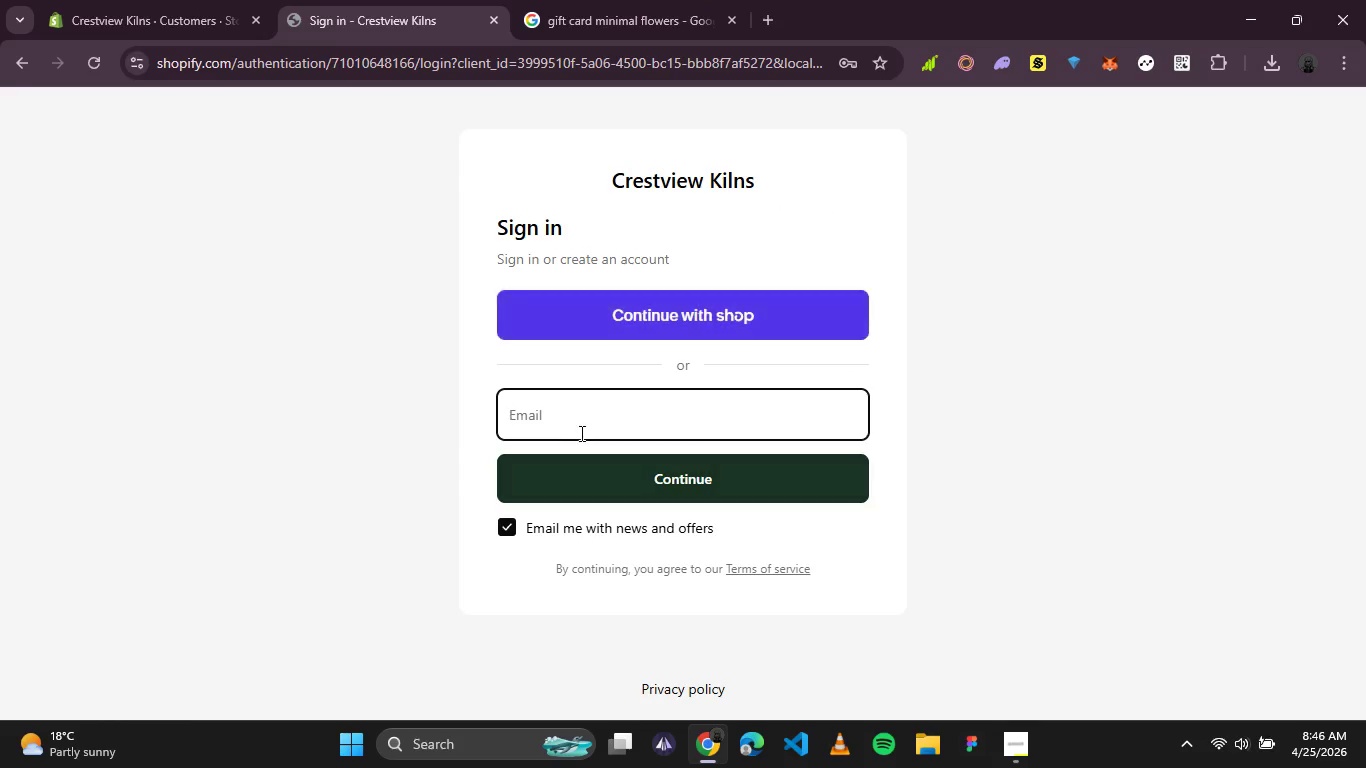 
left_click([589, 416])
 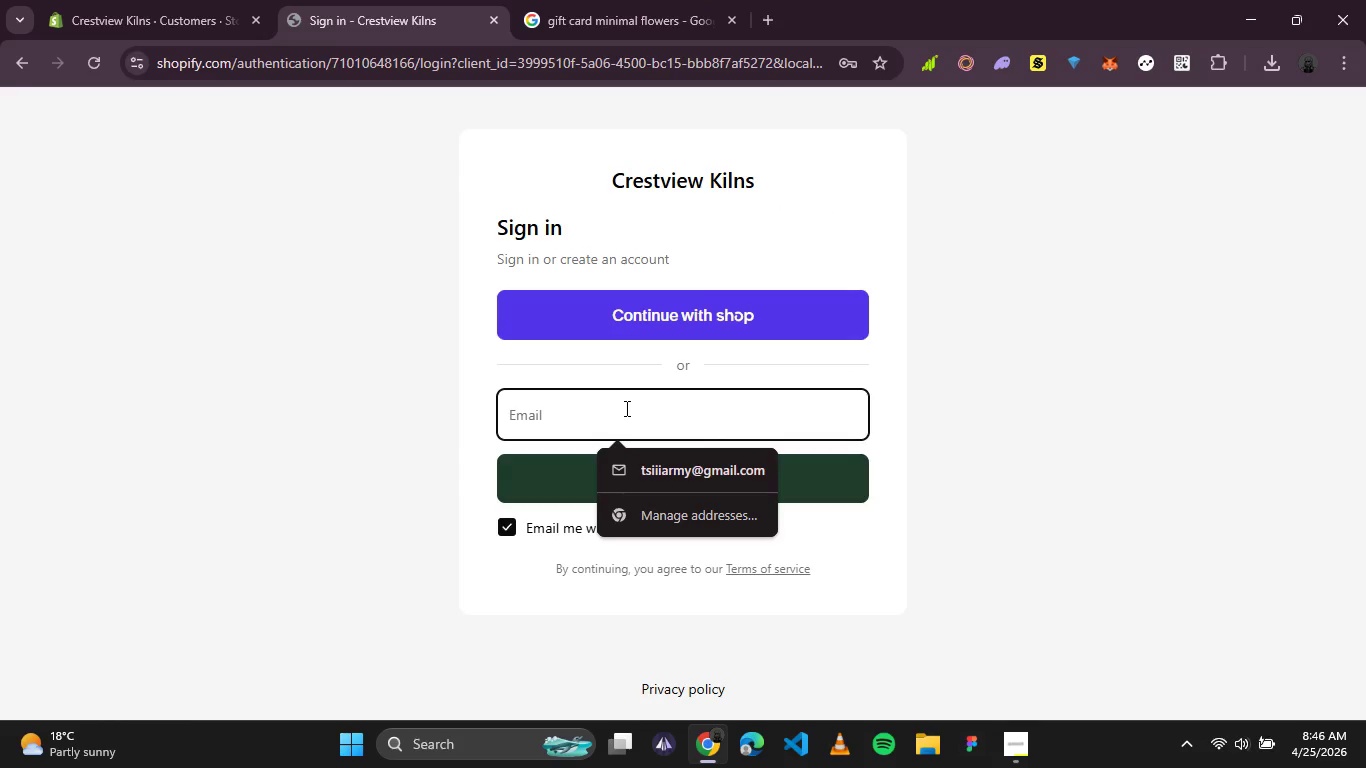 
left_click([647, 473])
 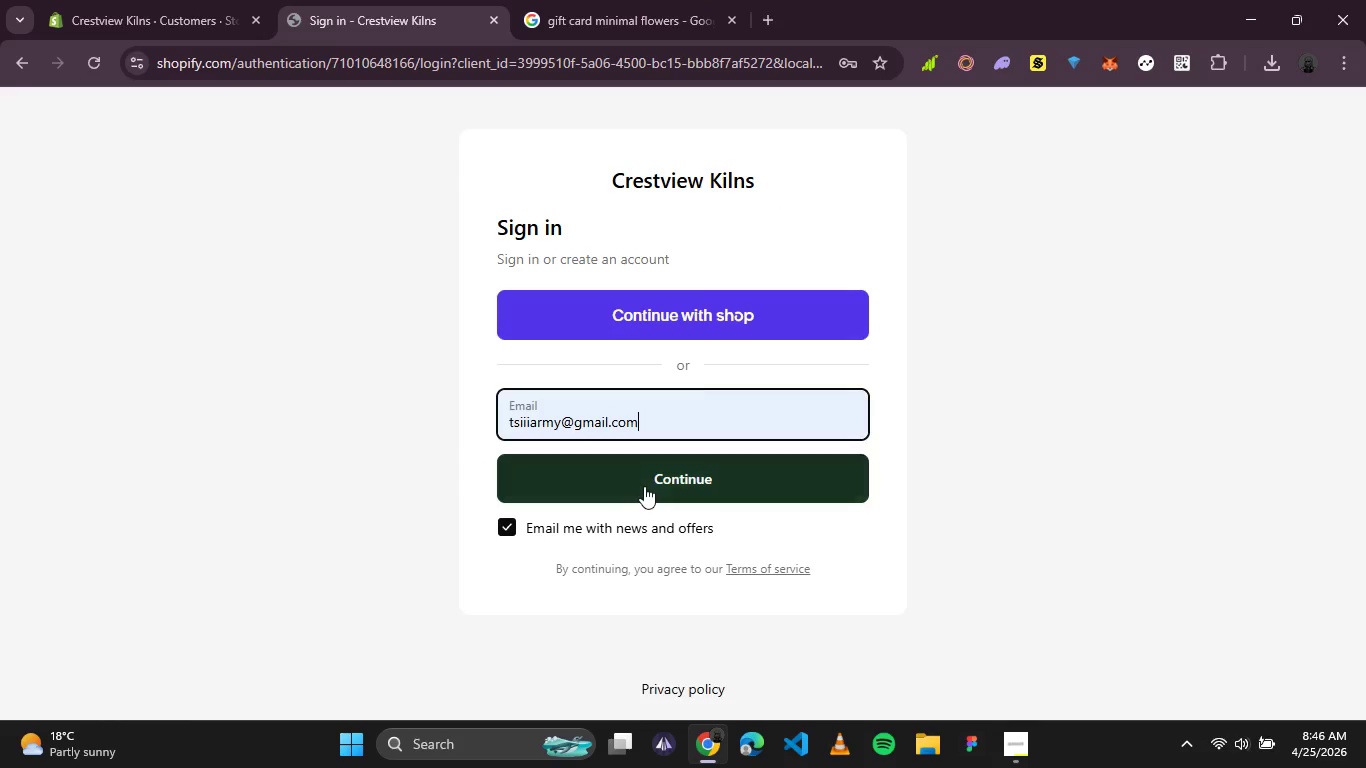 
left_click([644, 486])
 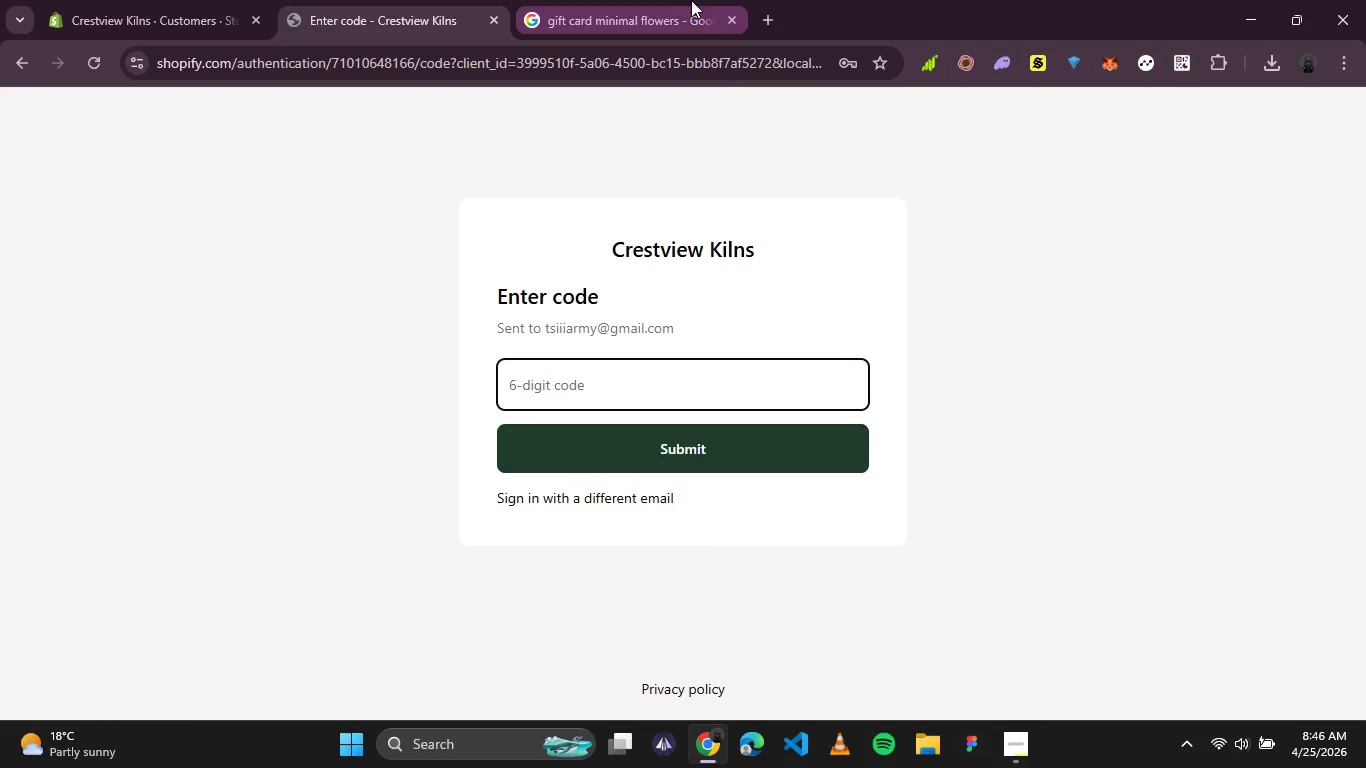 
left_click([775, 12])
 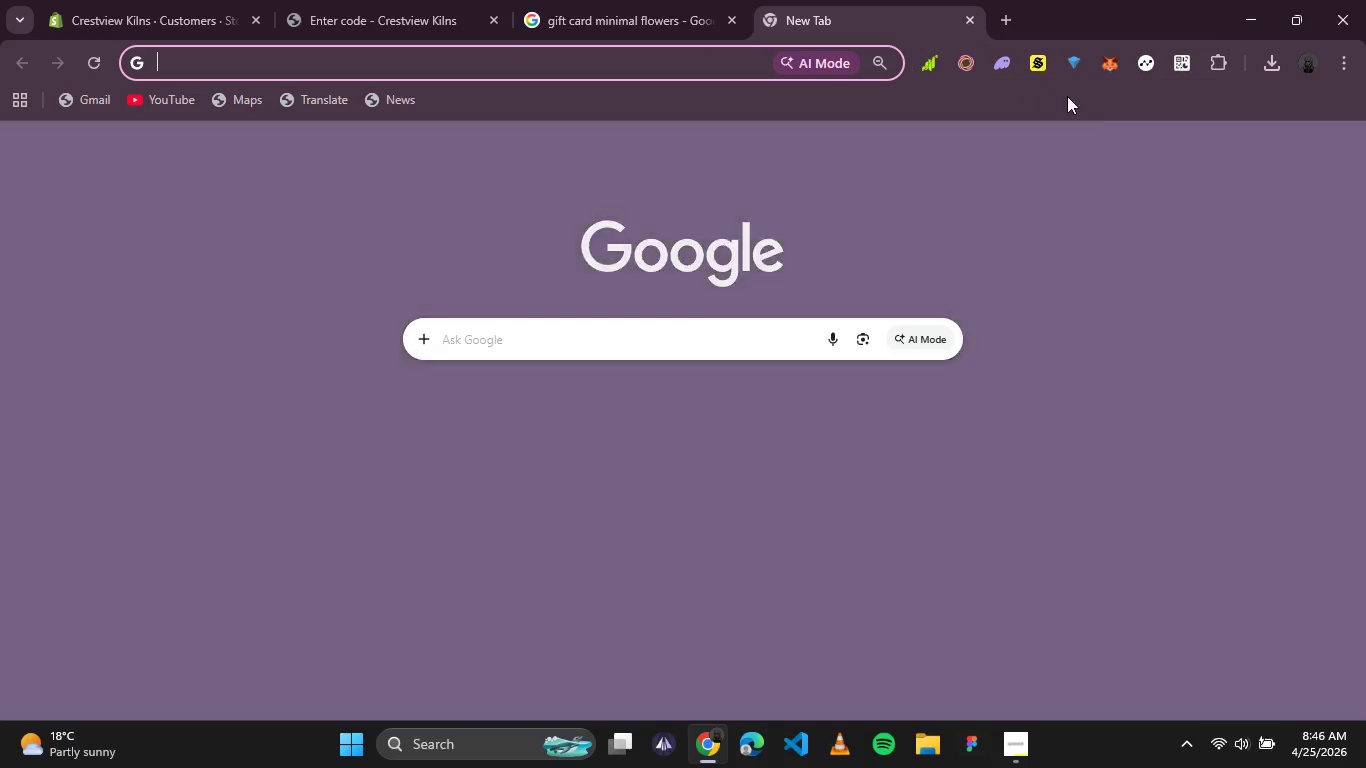 
mouse_move([1124, 139])
 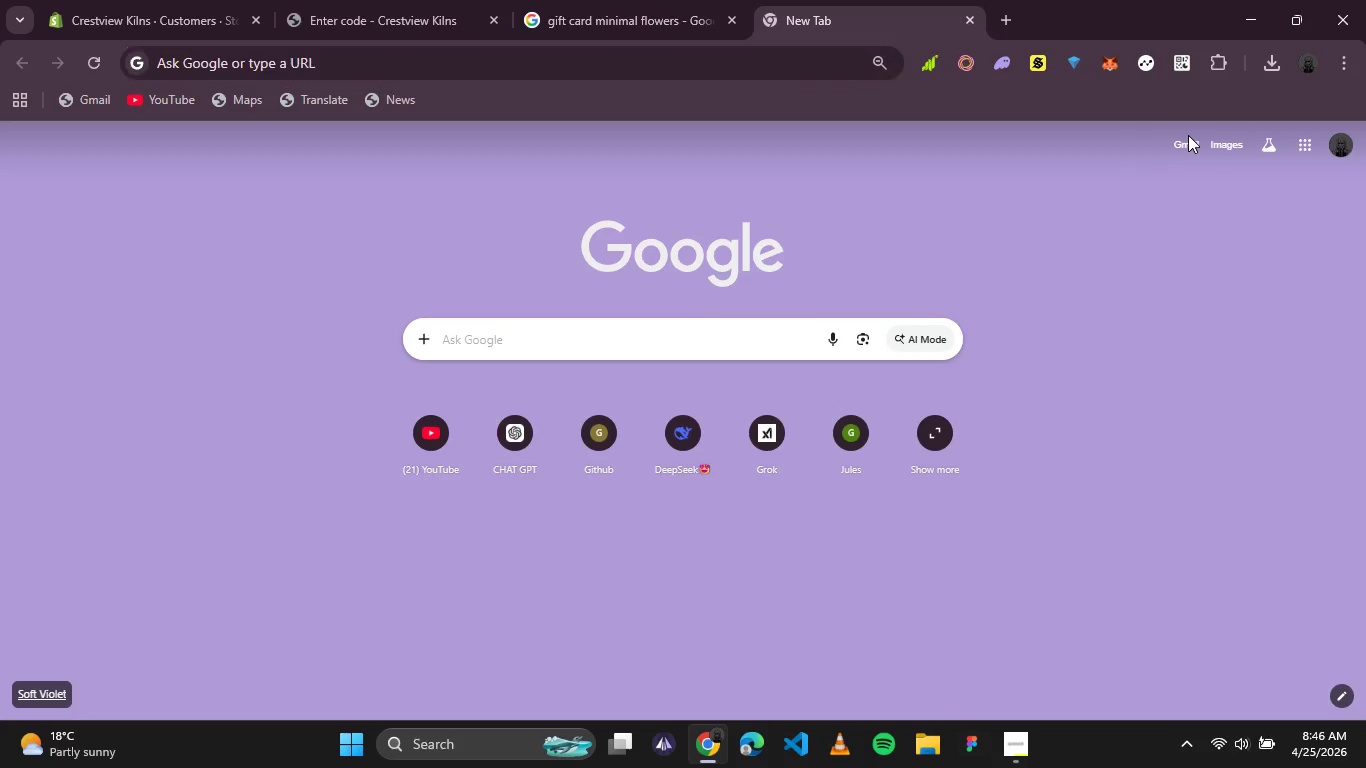 
double_click([1188, 142])
 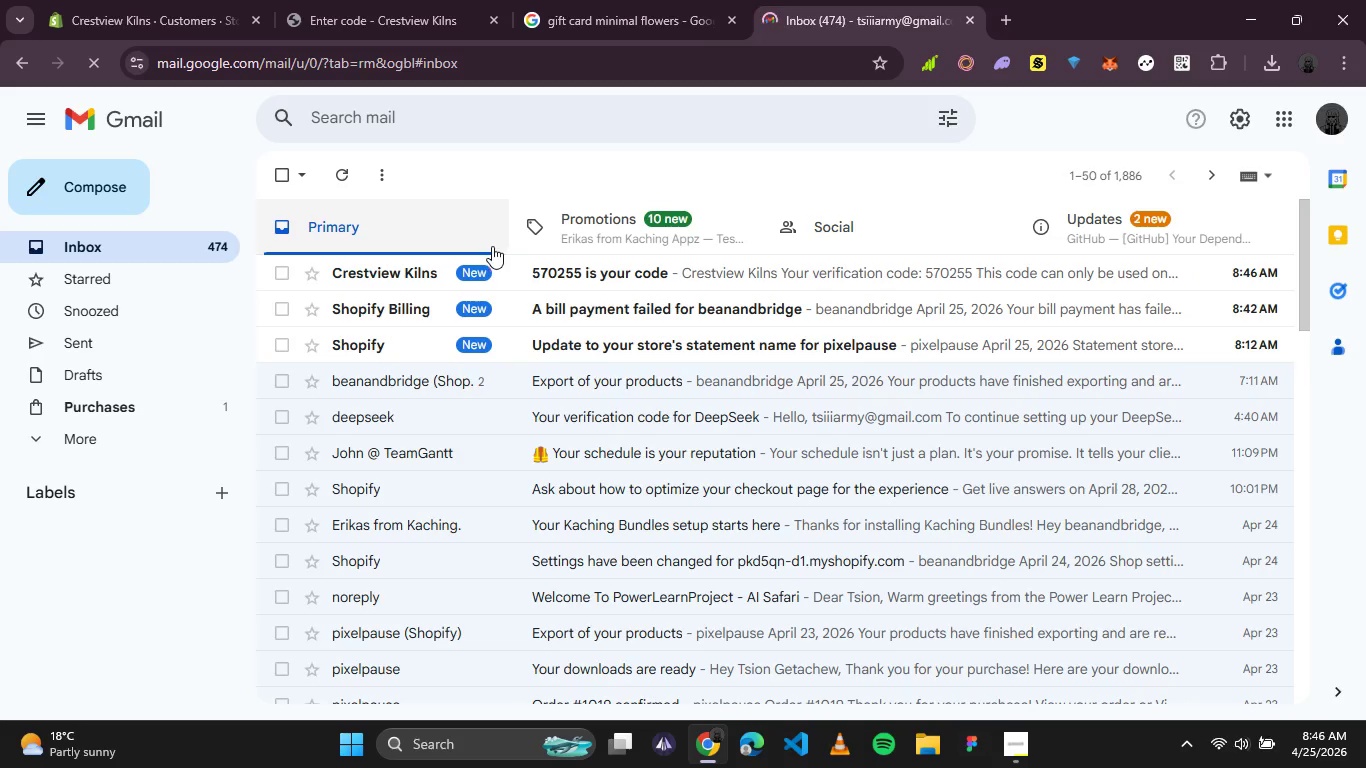 
wait(12.62)
 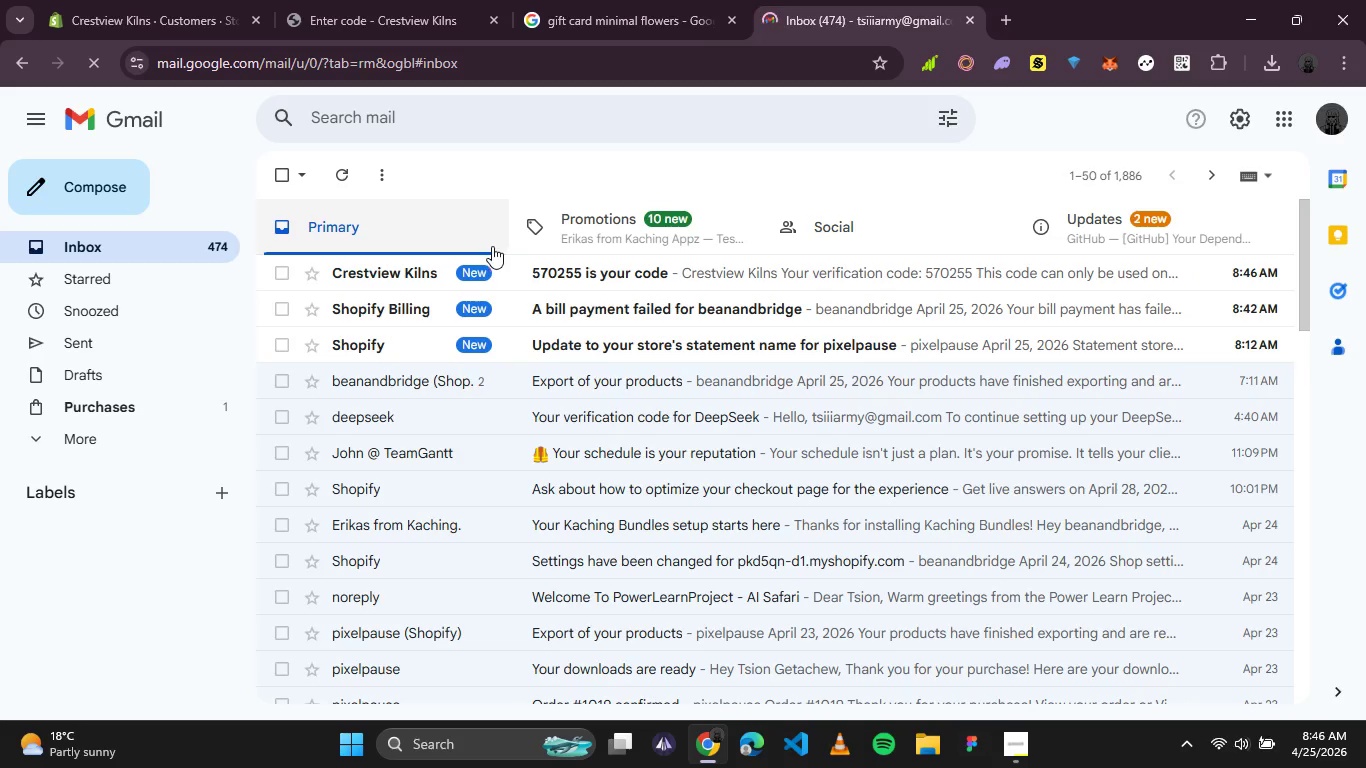 
left_click([487, 282])
 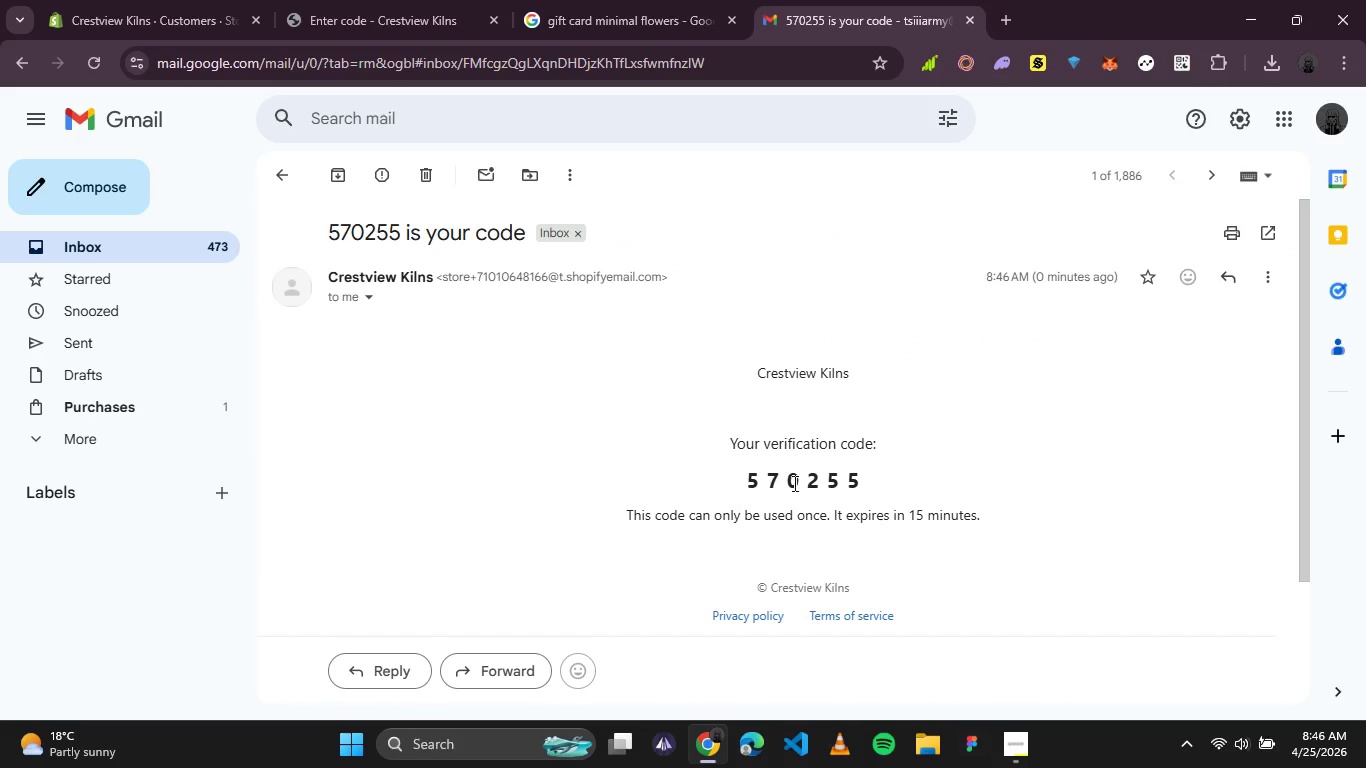 
double_click([792, 482])
 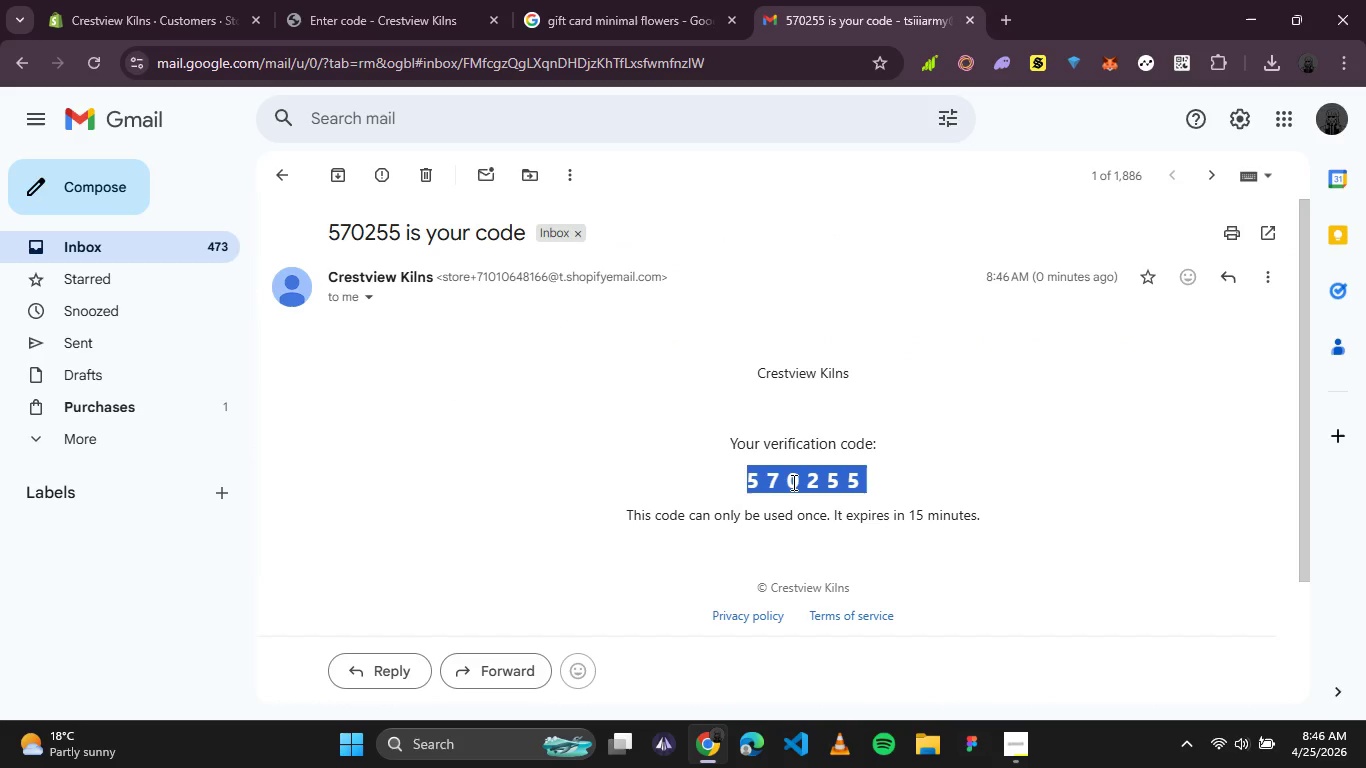 
key(Control+C)
 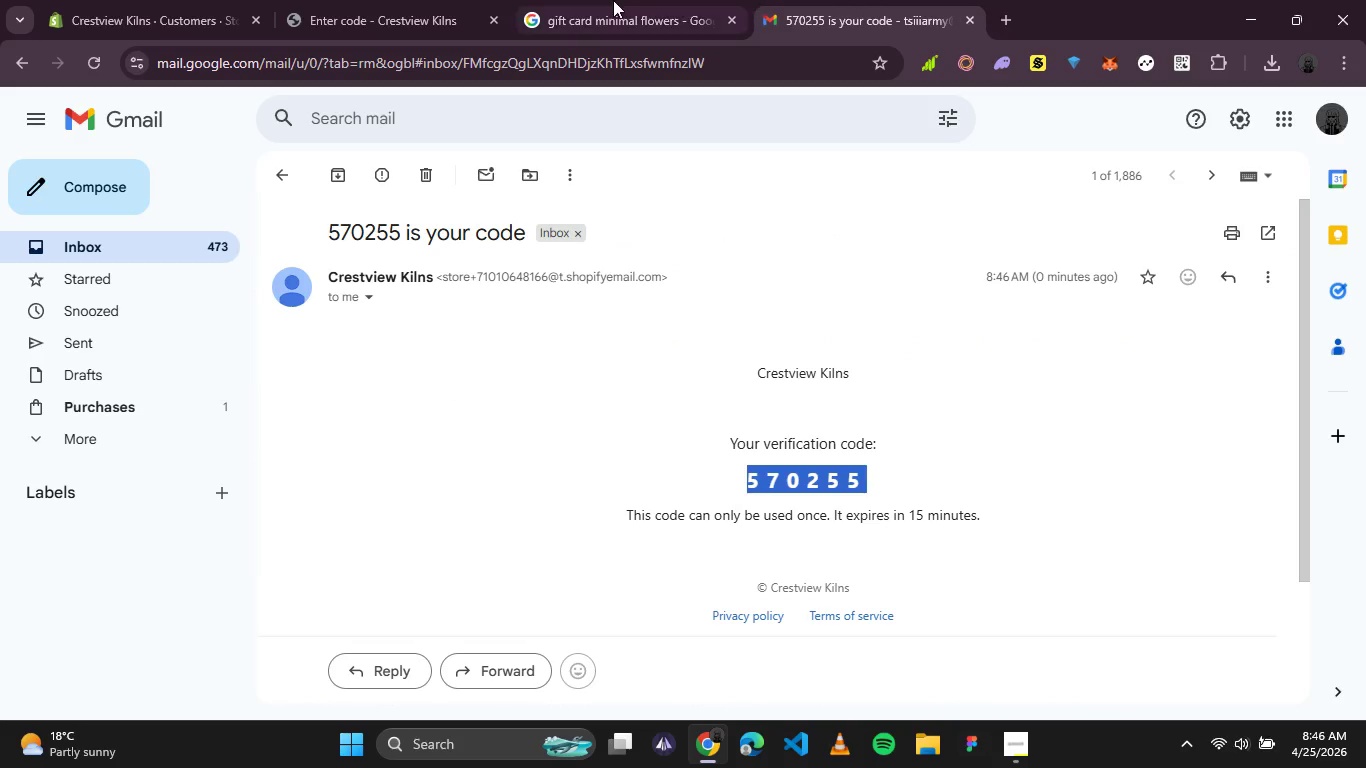 
left_click([612, 0])
 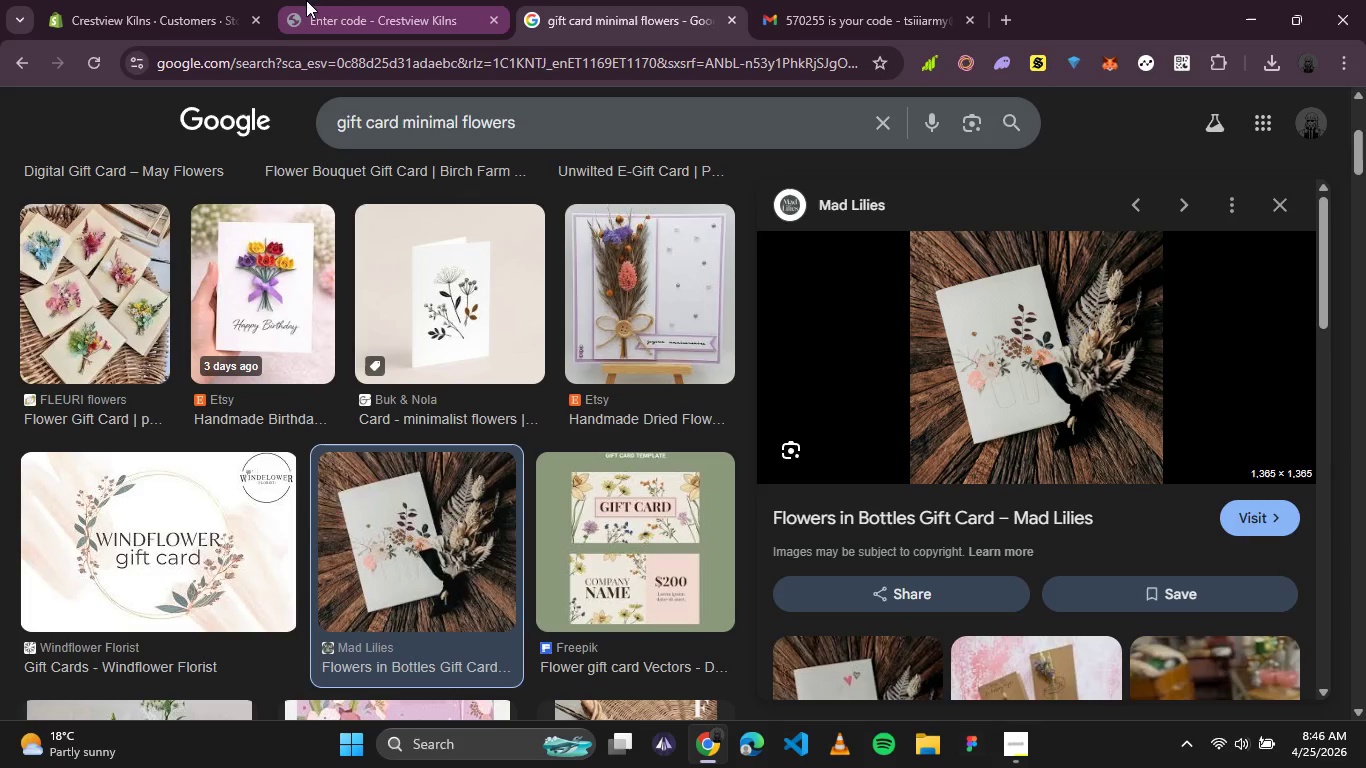 
left_click([346, 3])
 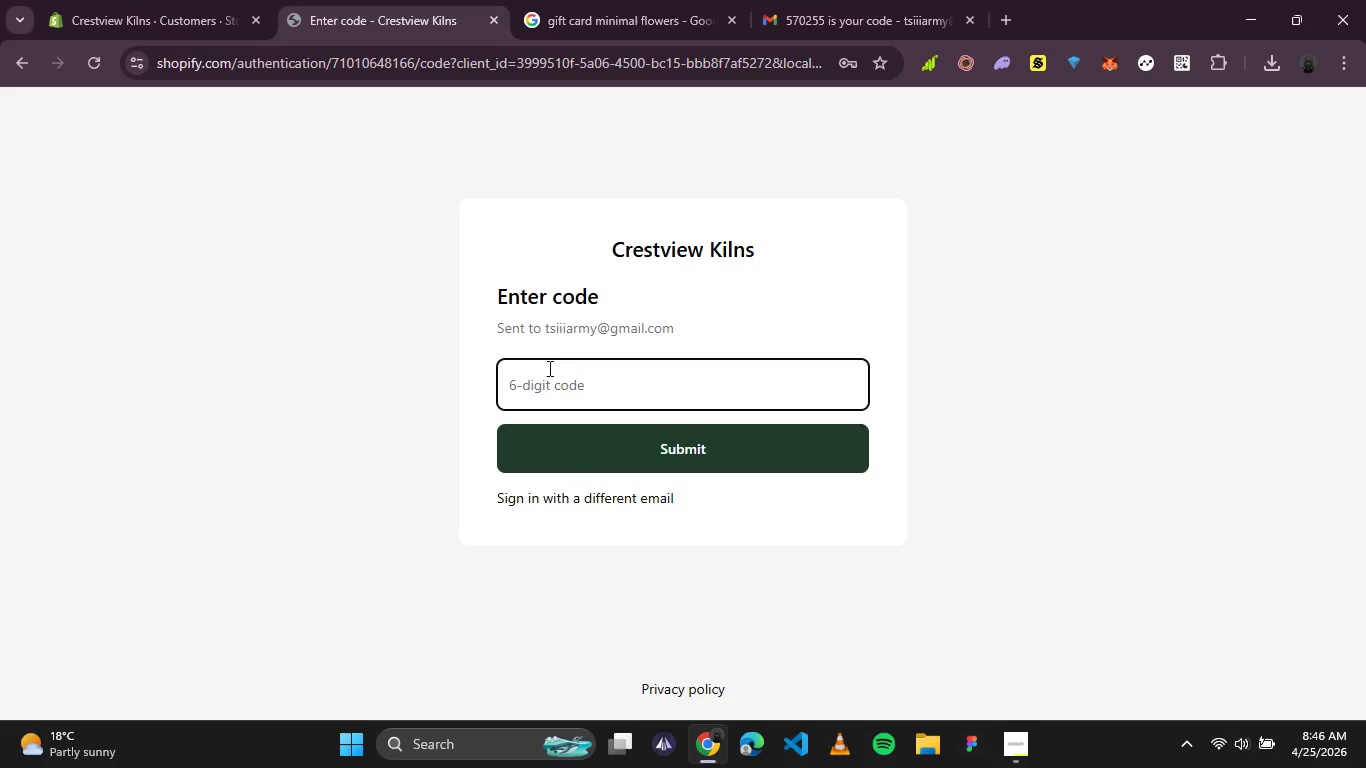 
key(Control+V)
 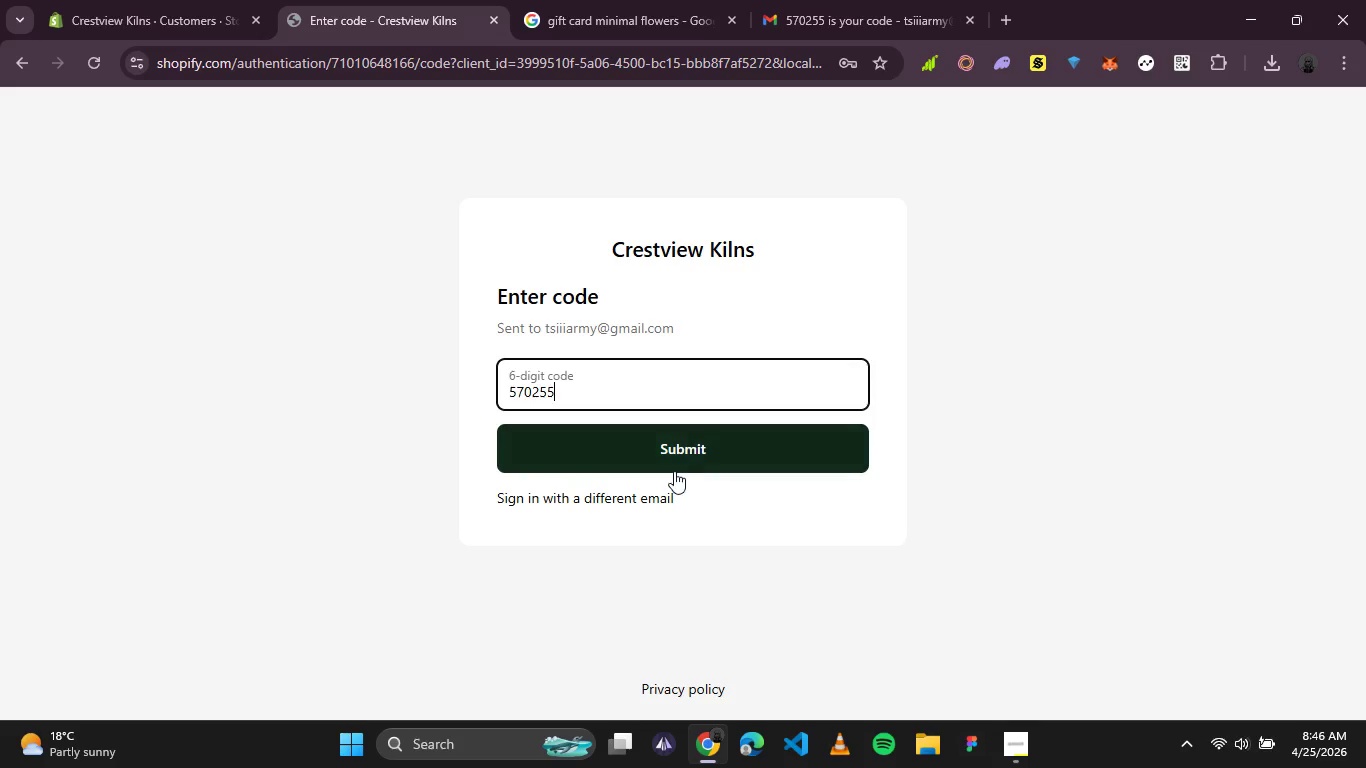 
left_click([679, 457])
 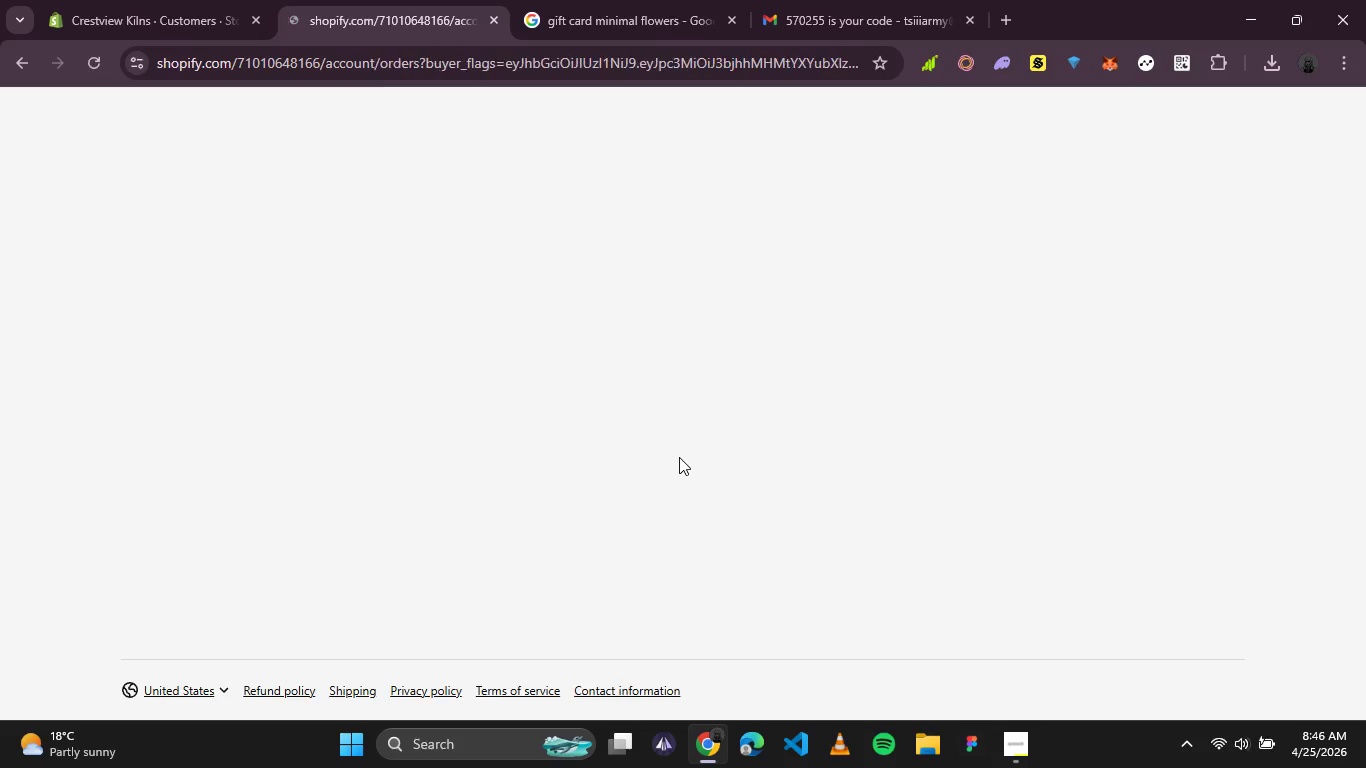 
wait(12.24)
 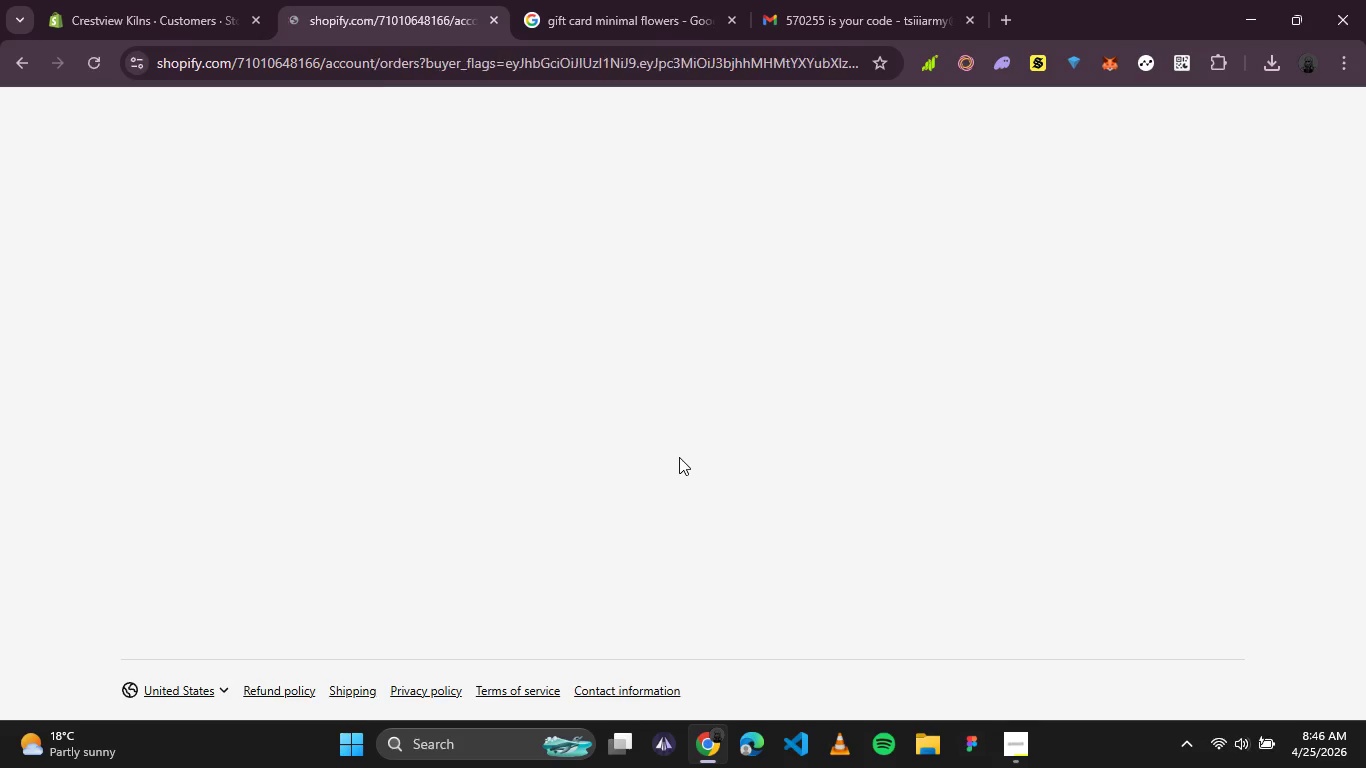 
scroll: coordinate [698, 410], scroll_direction: down, amount: 2.0
 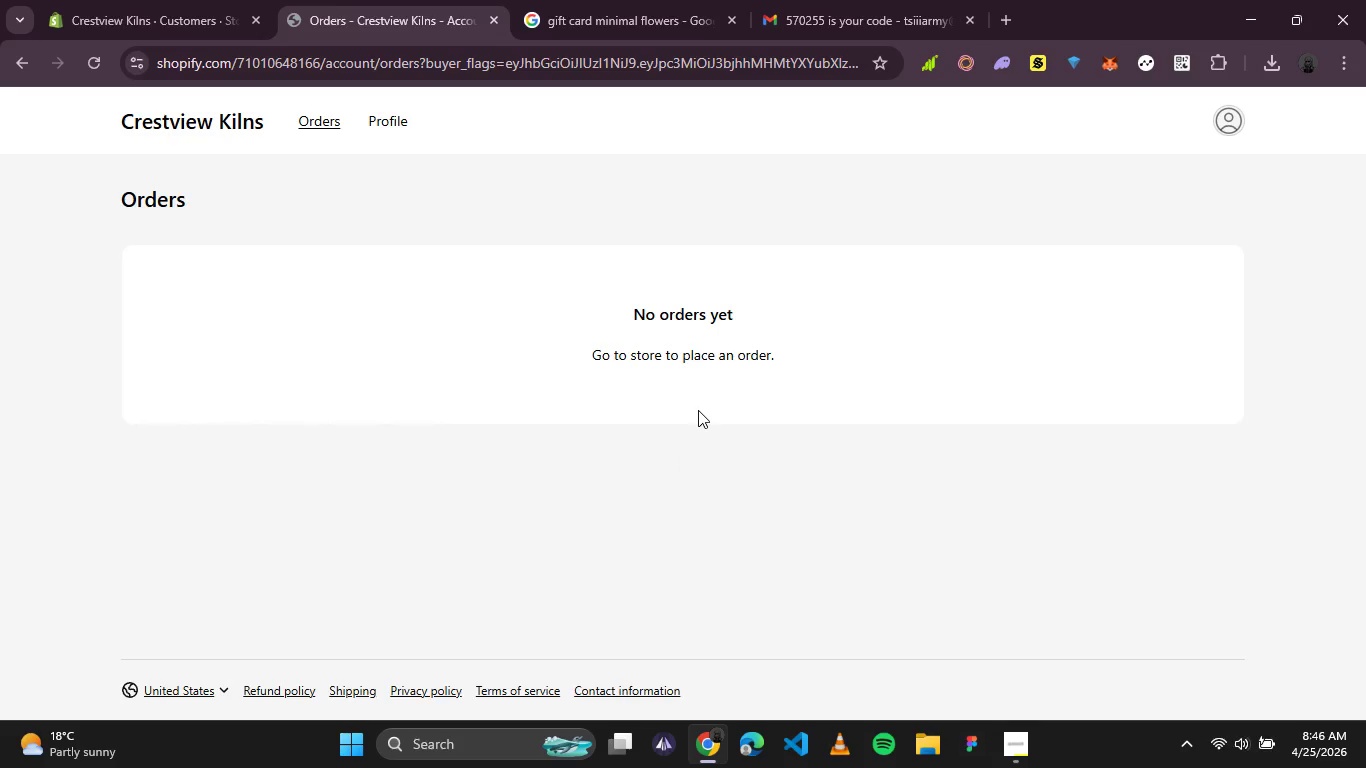 
wait(12.19)
 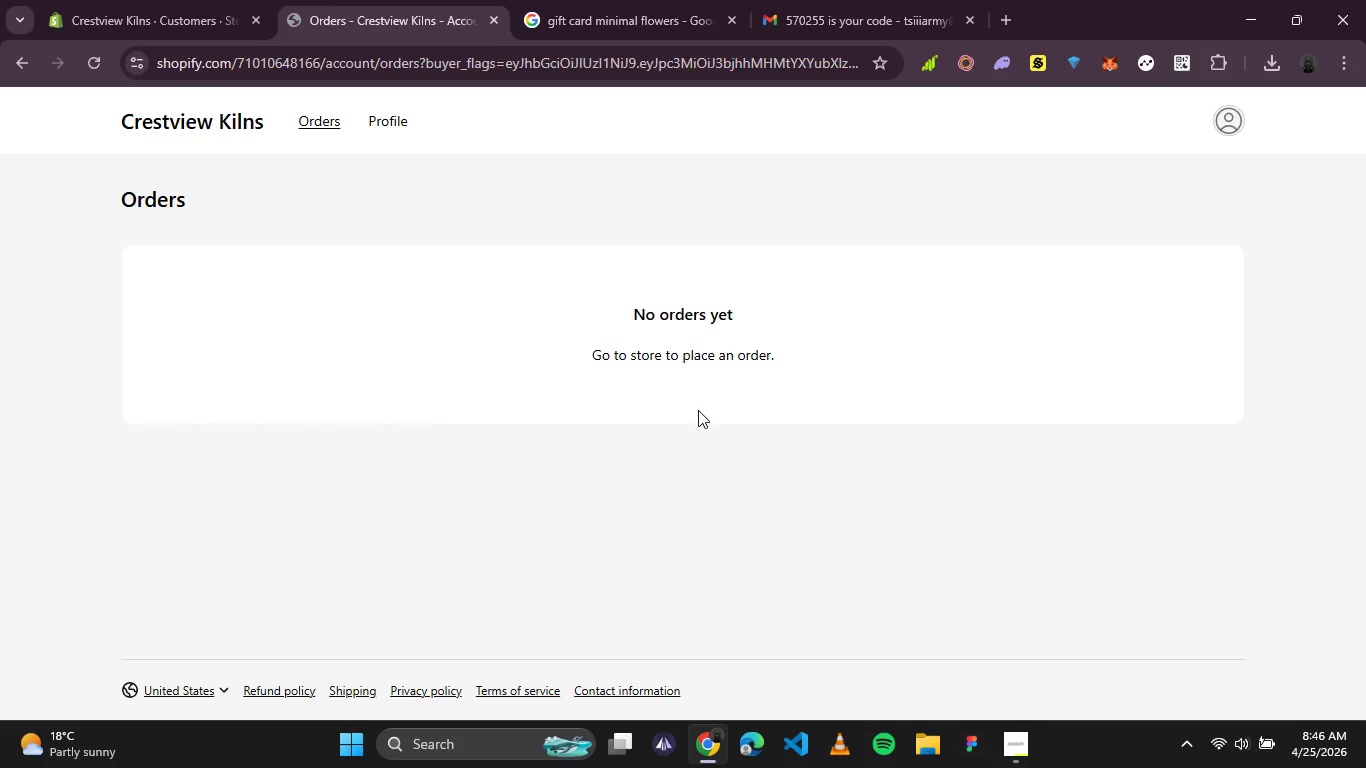 
left_click([401, 125])
 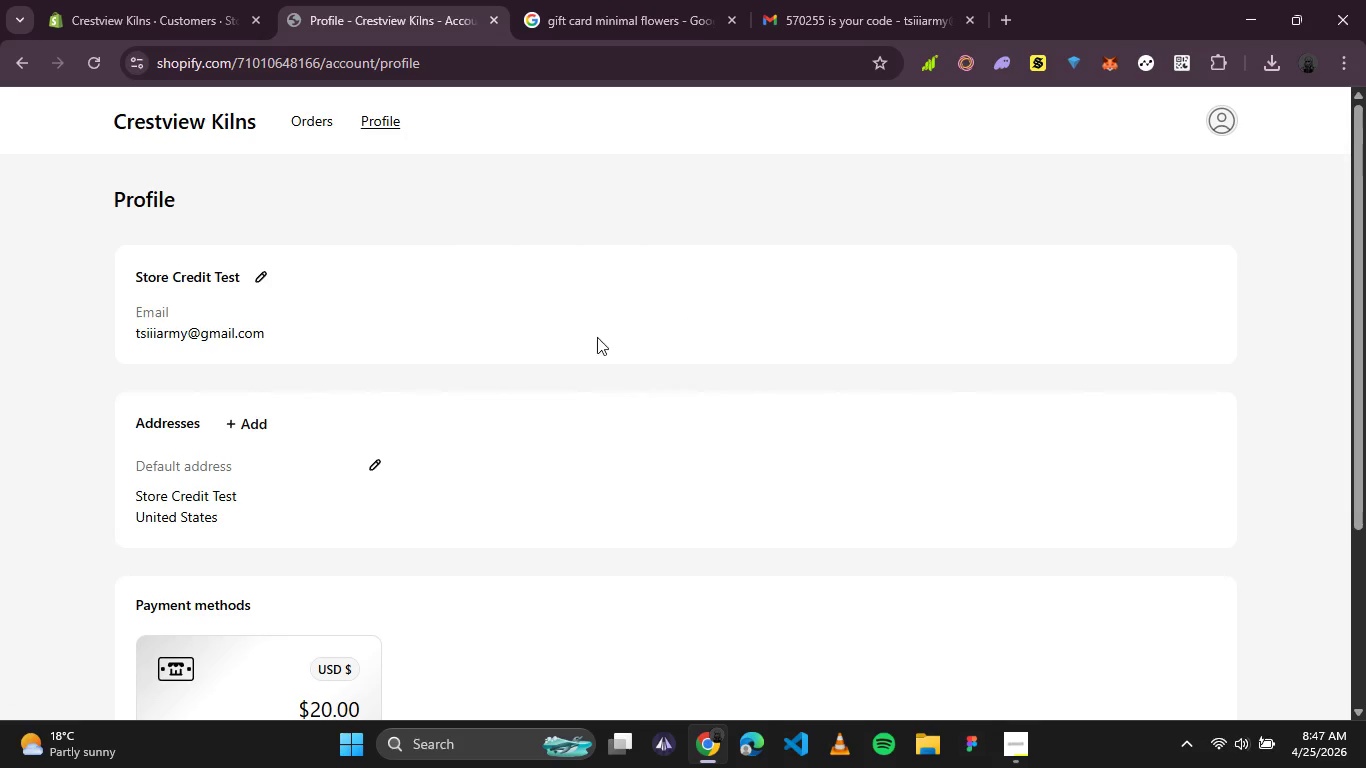 
scroll: coordinate [737, 410], scroll_direction: down, amount: 1.0
 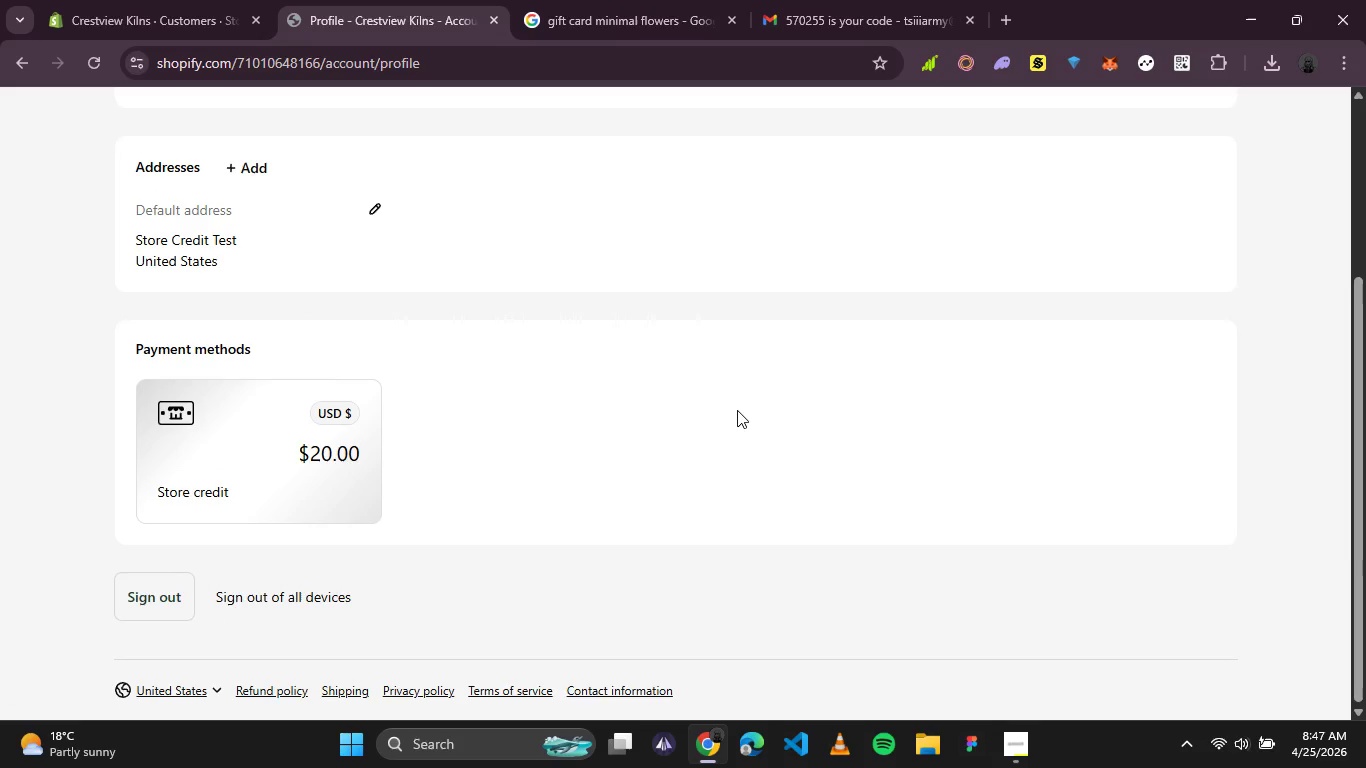 
wait(16.56)
 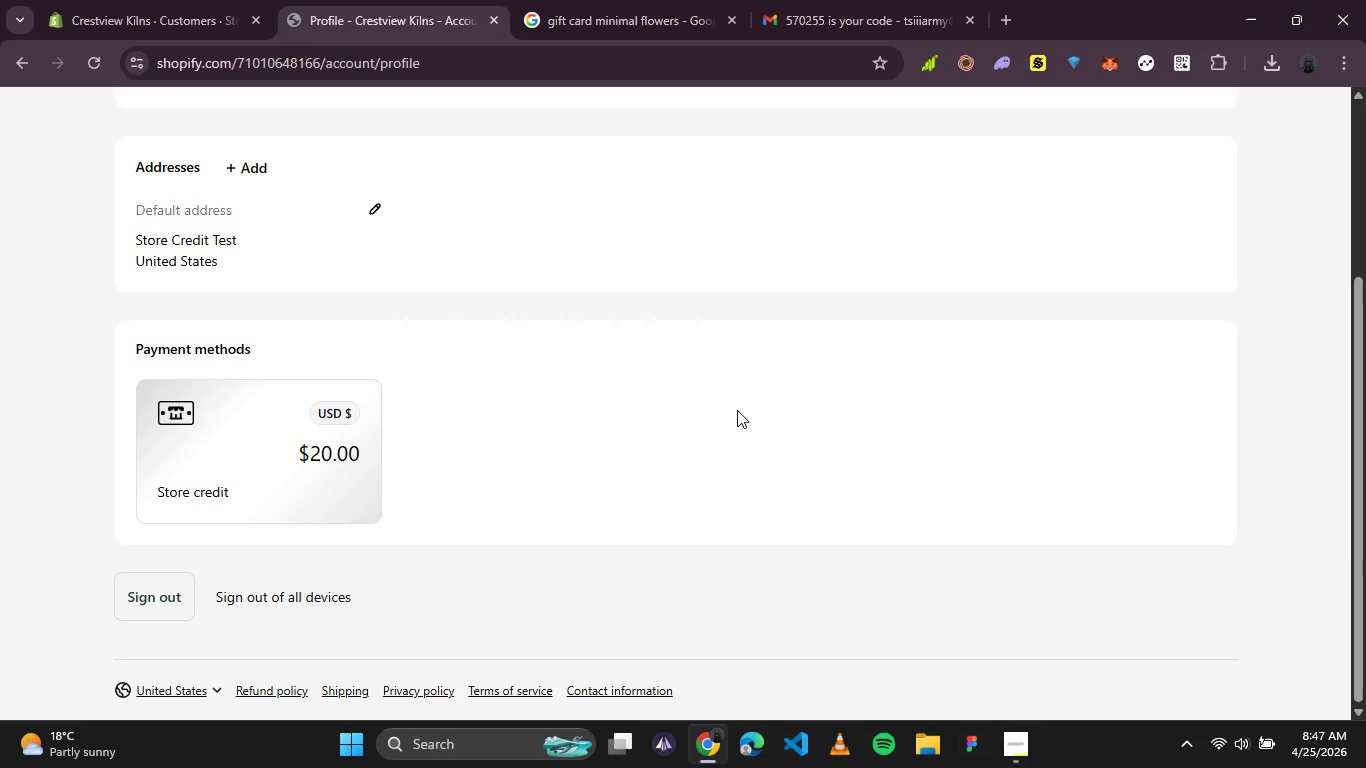 
key(PrintScreen)
 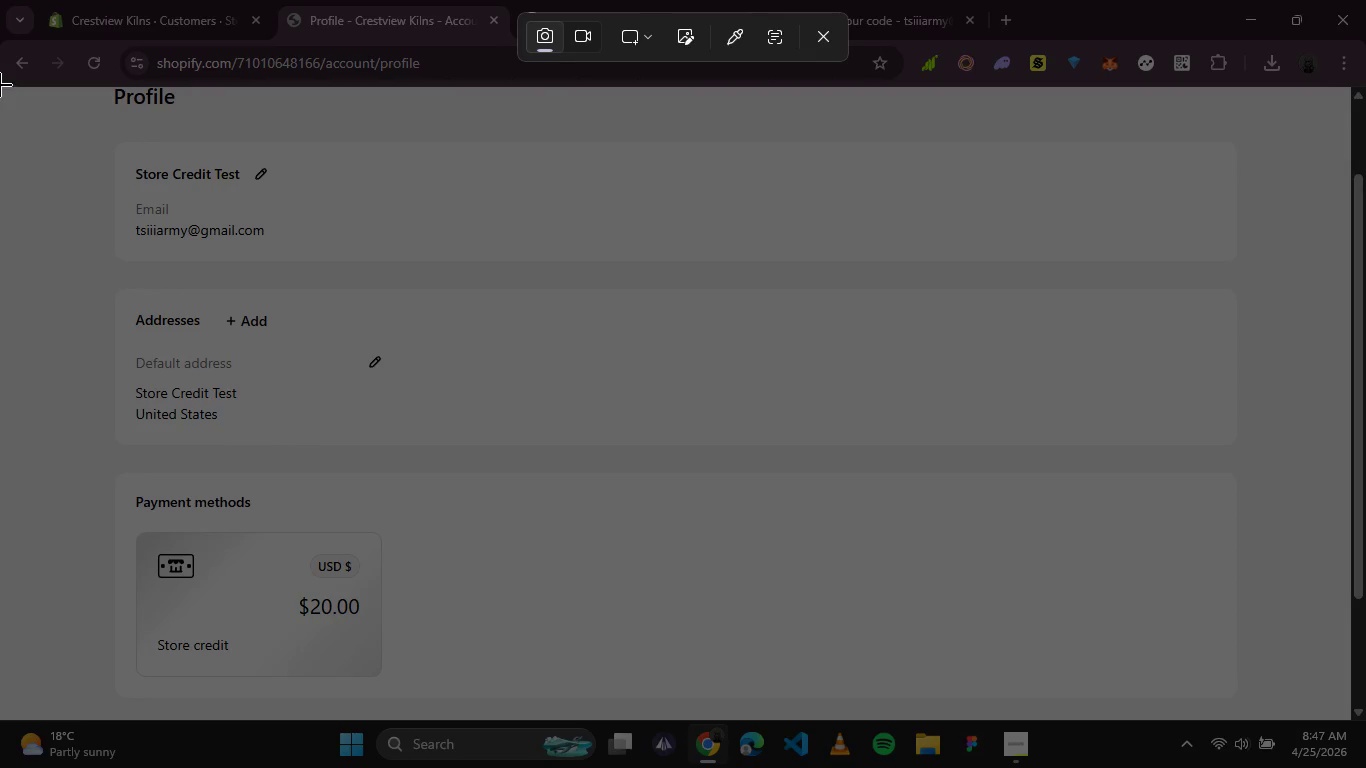 
left_click_drag(start_coordinate=[0, 87], to_coordinate=[1347, 717])
 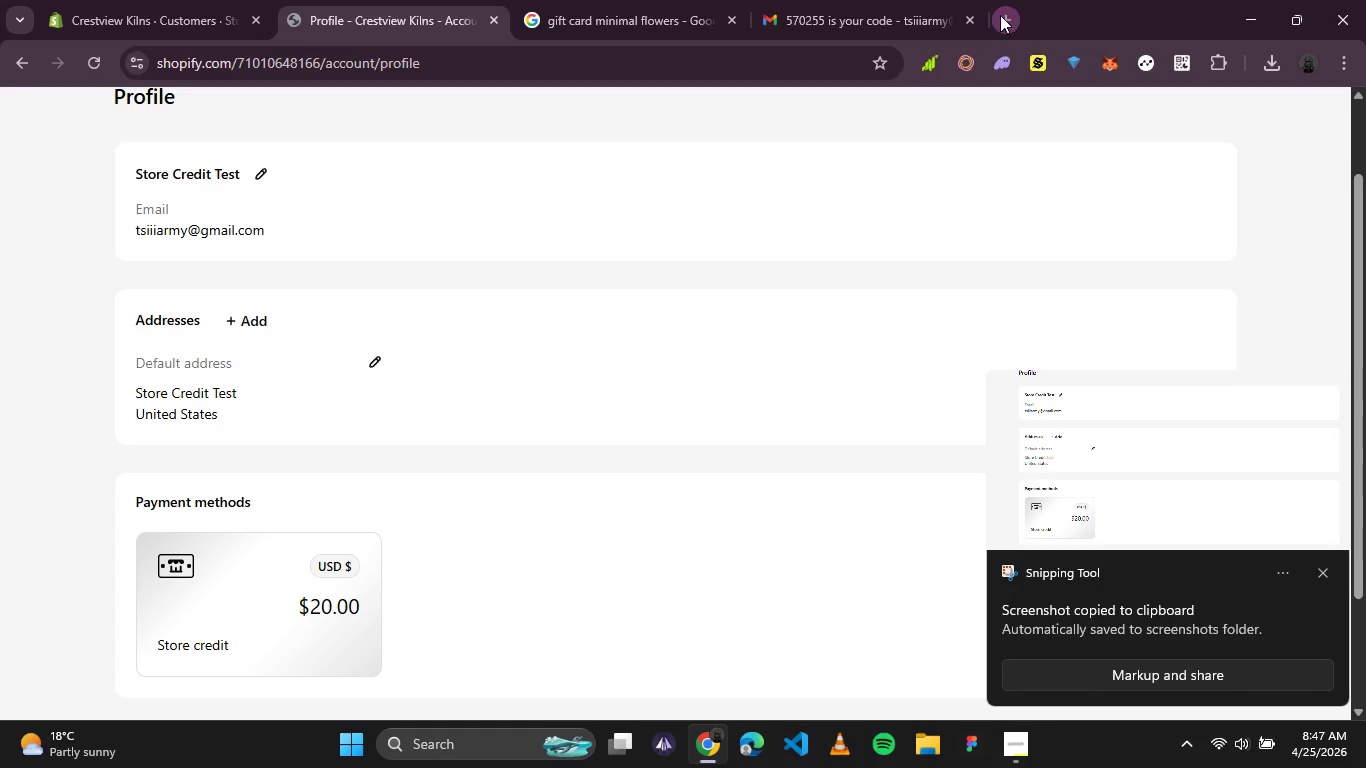 
left_click([970, 15])
 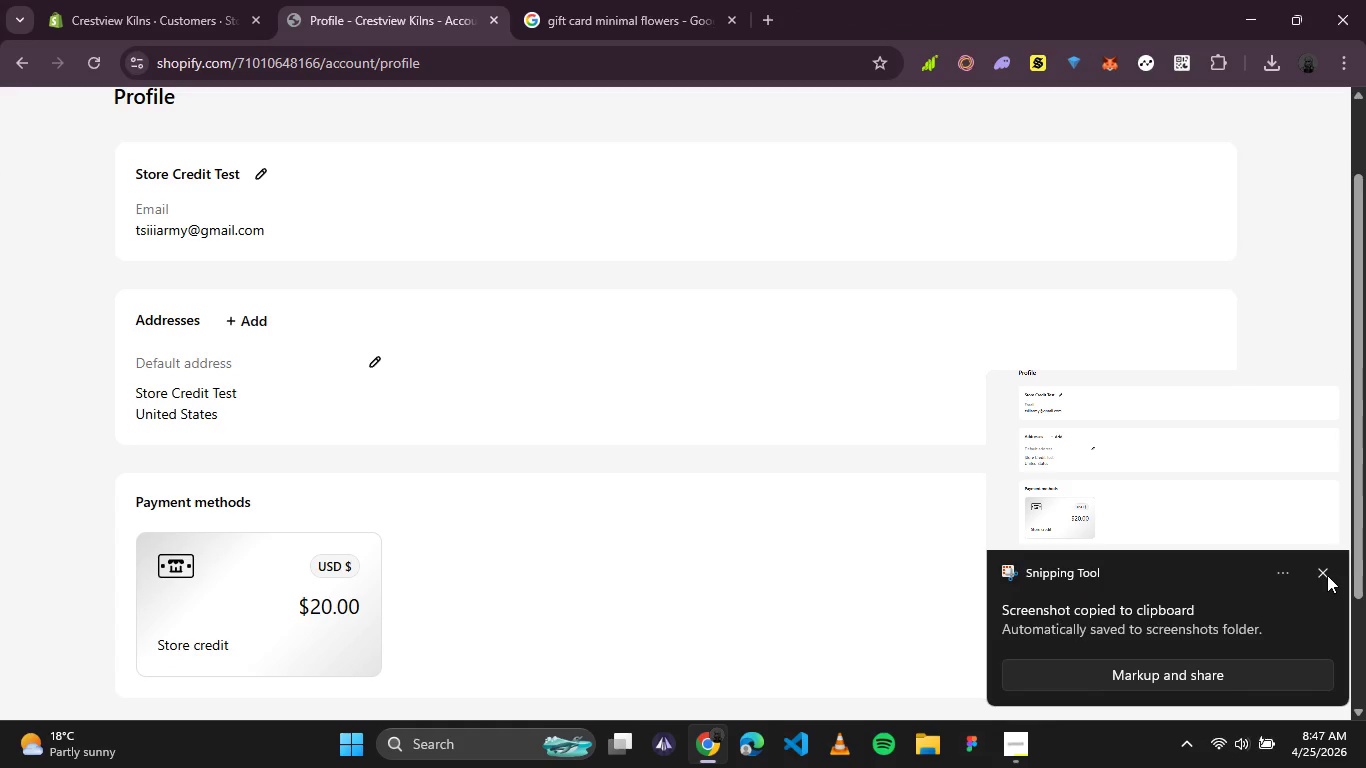 
left_click([1326, 571])
 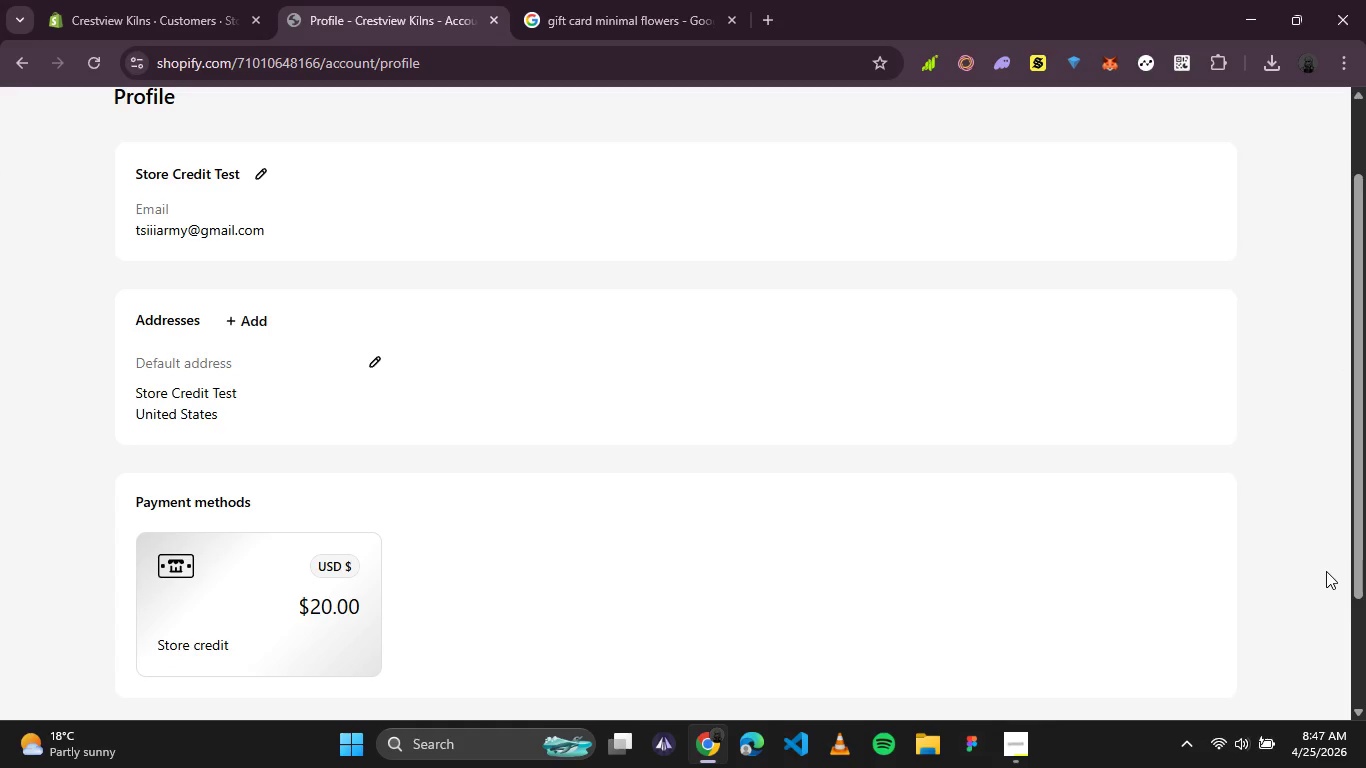 
wait(13.53)
 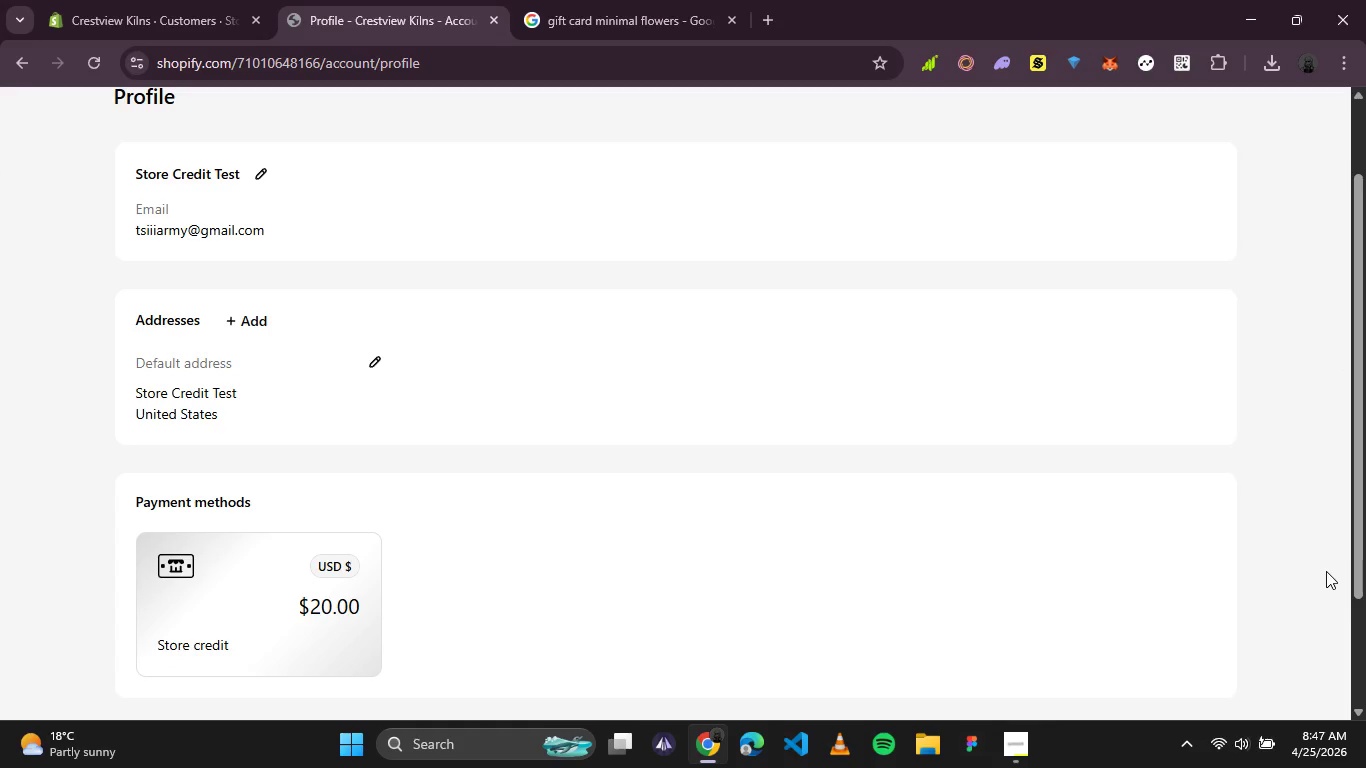 
right_click([919, 750])
 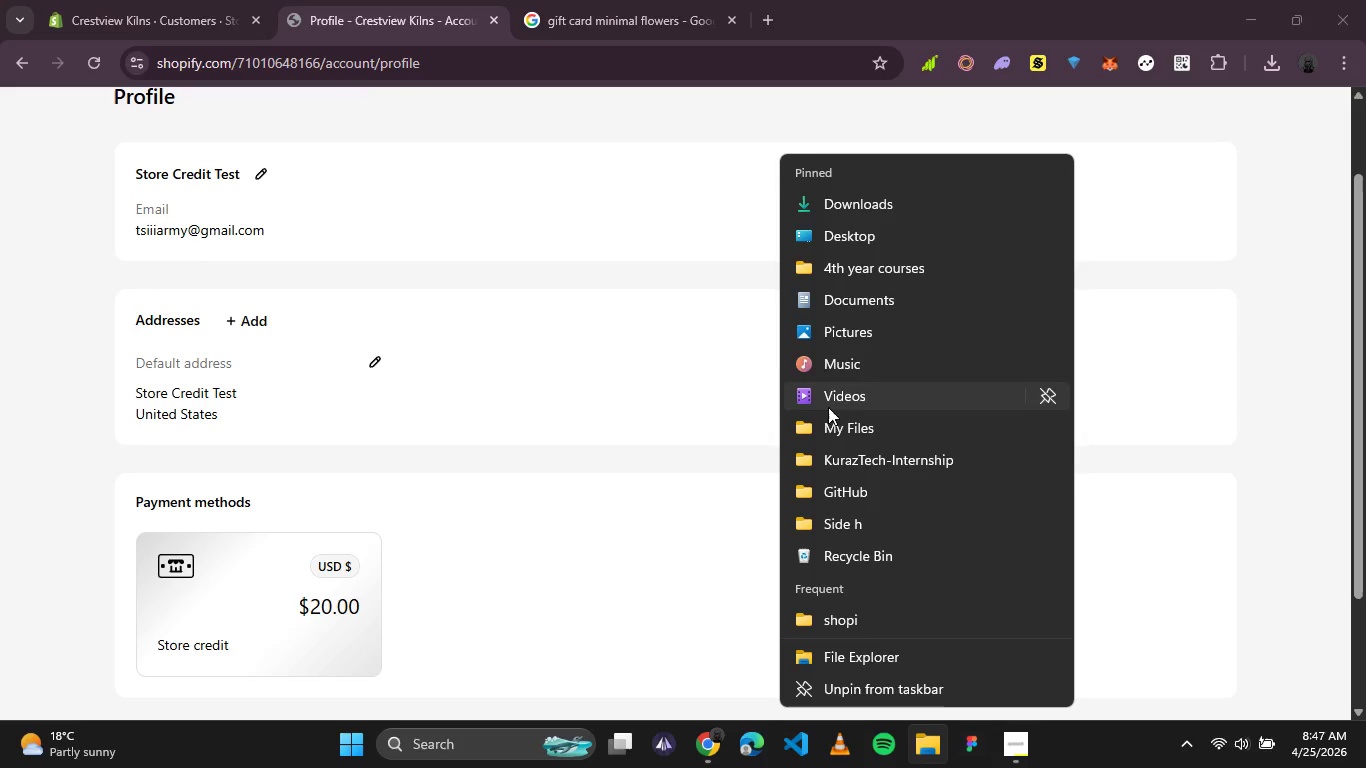 
left_click([859, 330])
 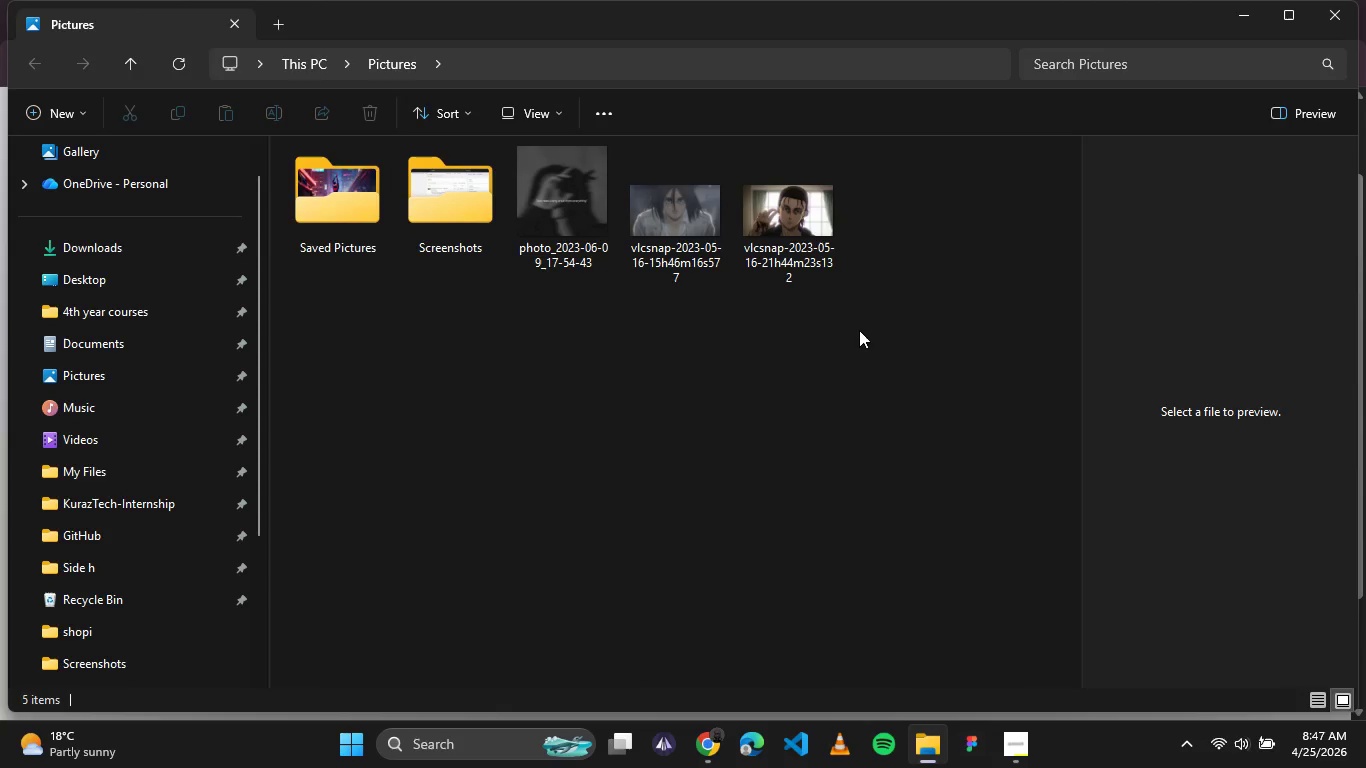 
wait(5.77)
 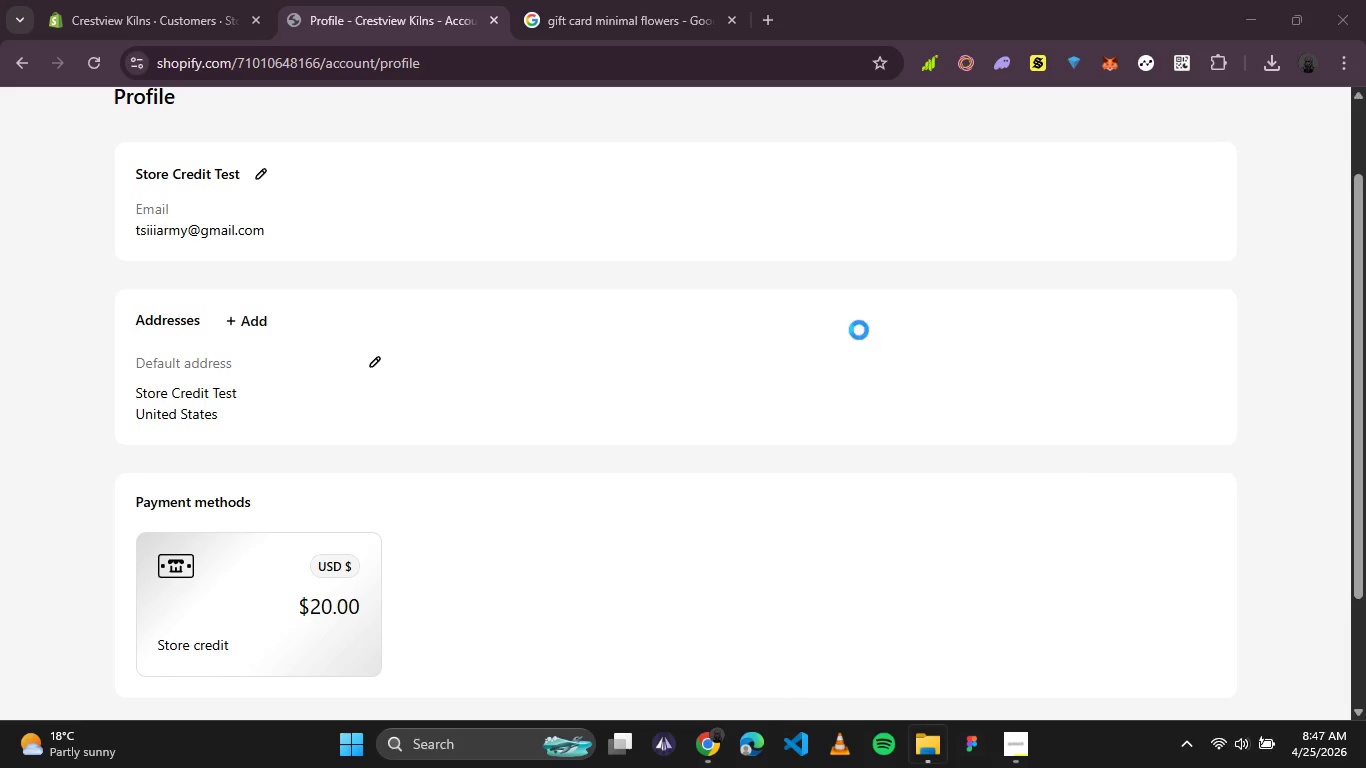 
double_click([426, 223])
 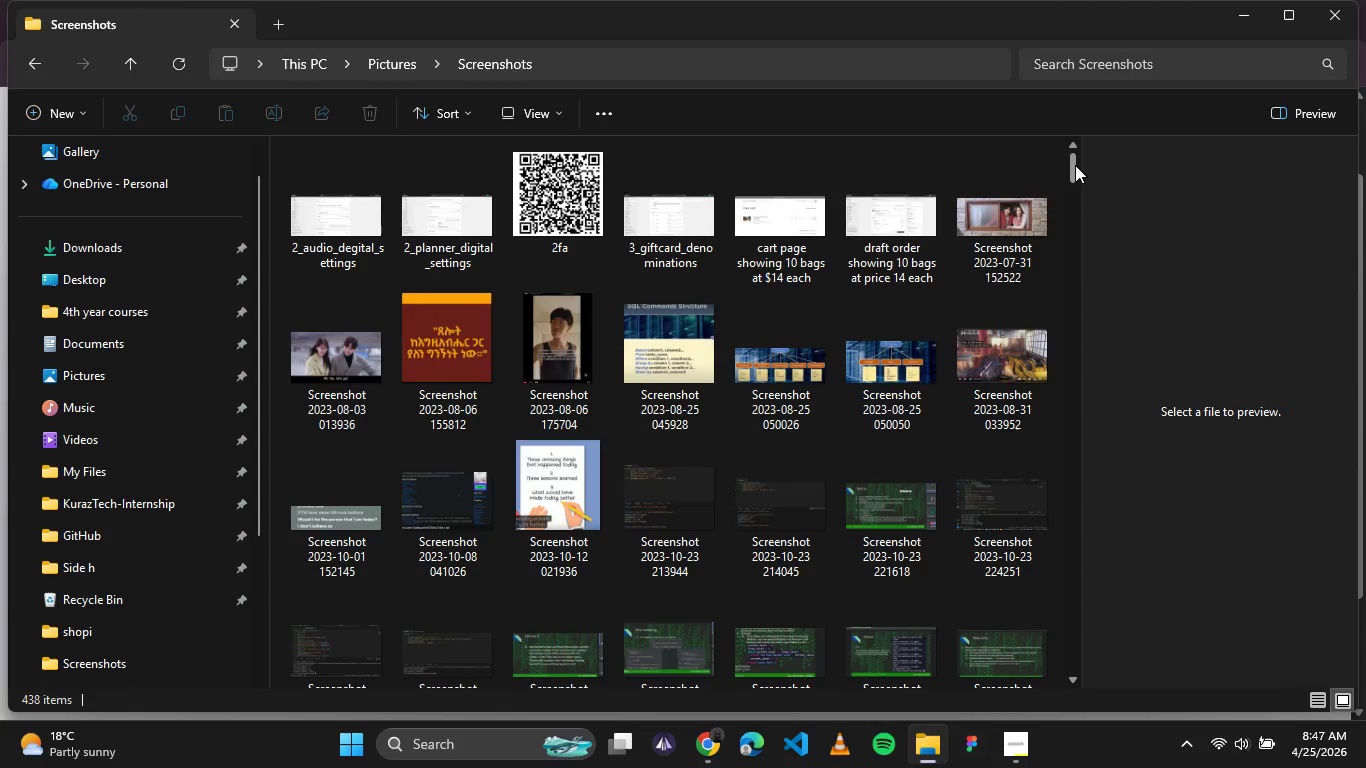 
left_click_drag(start_coordinate=[1075, 165], to_coordinate=[1096, 693])
 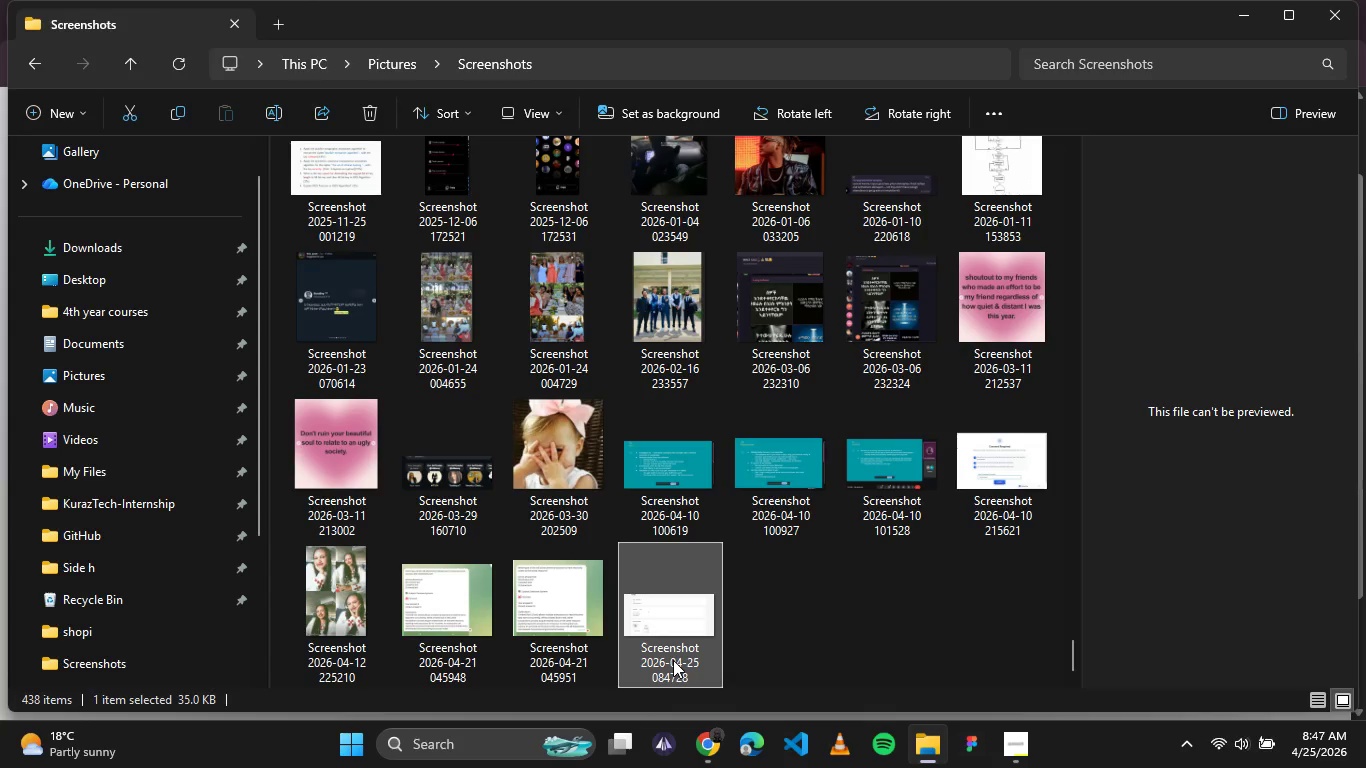 
left_click([673, 660])
 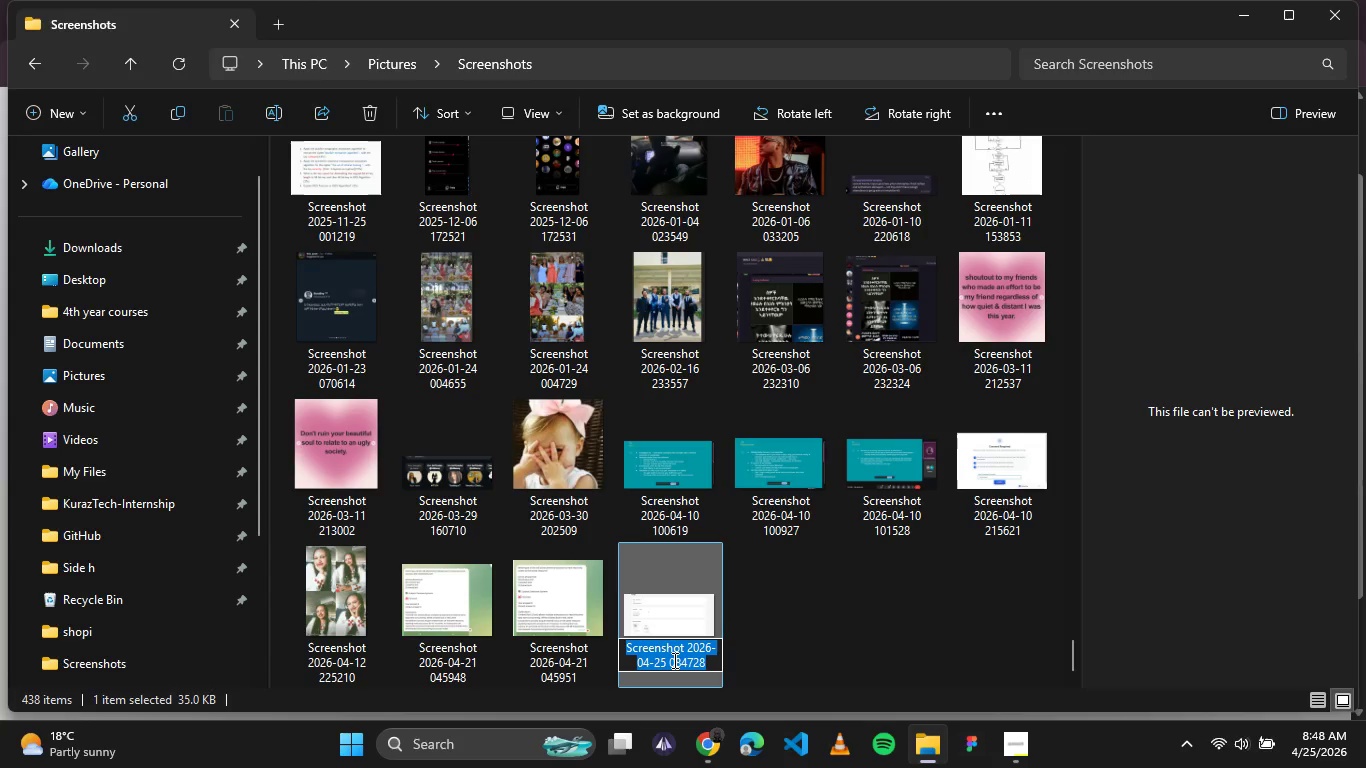 
type(customer_credit_balance)
 